 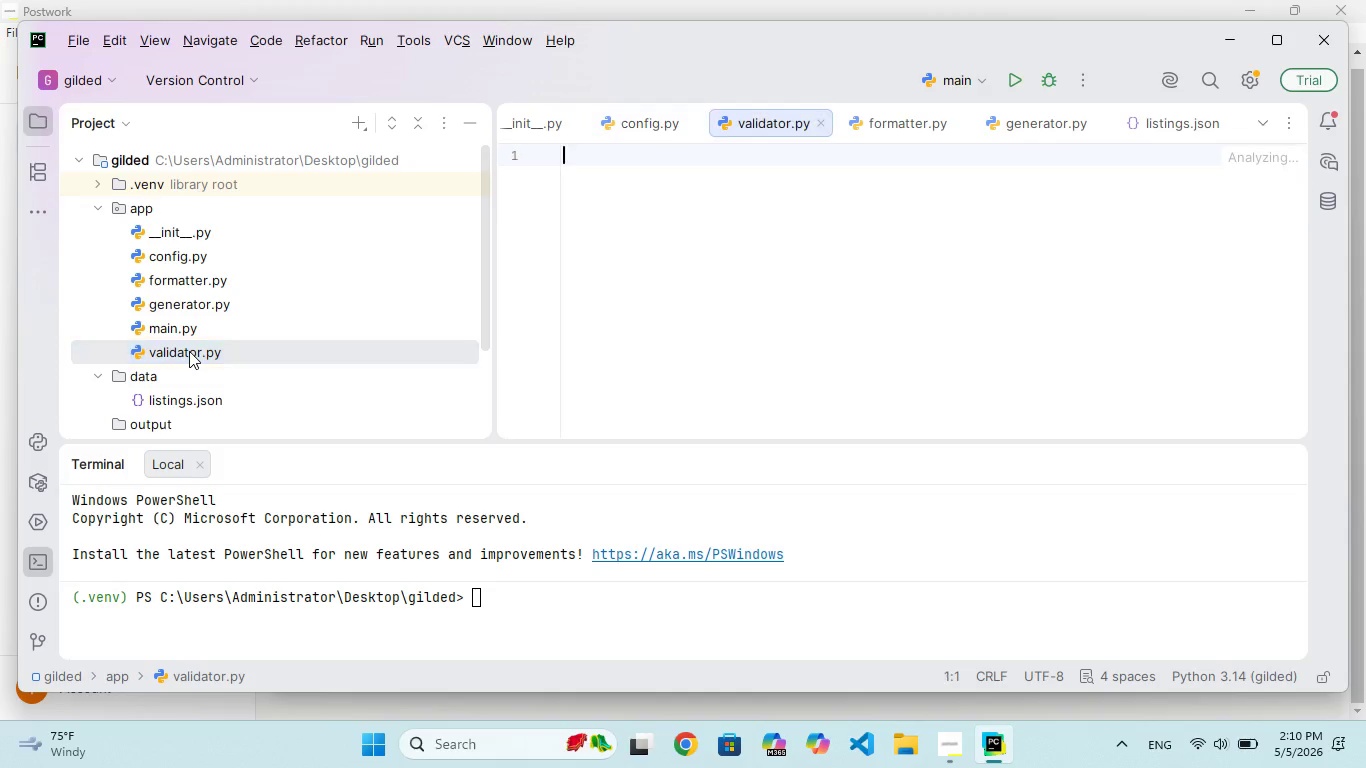 
left_click([742, 274])
 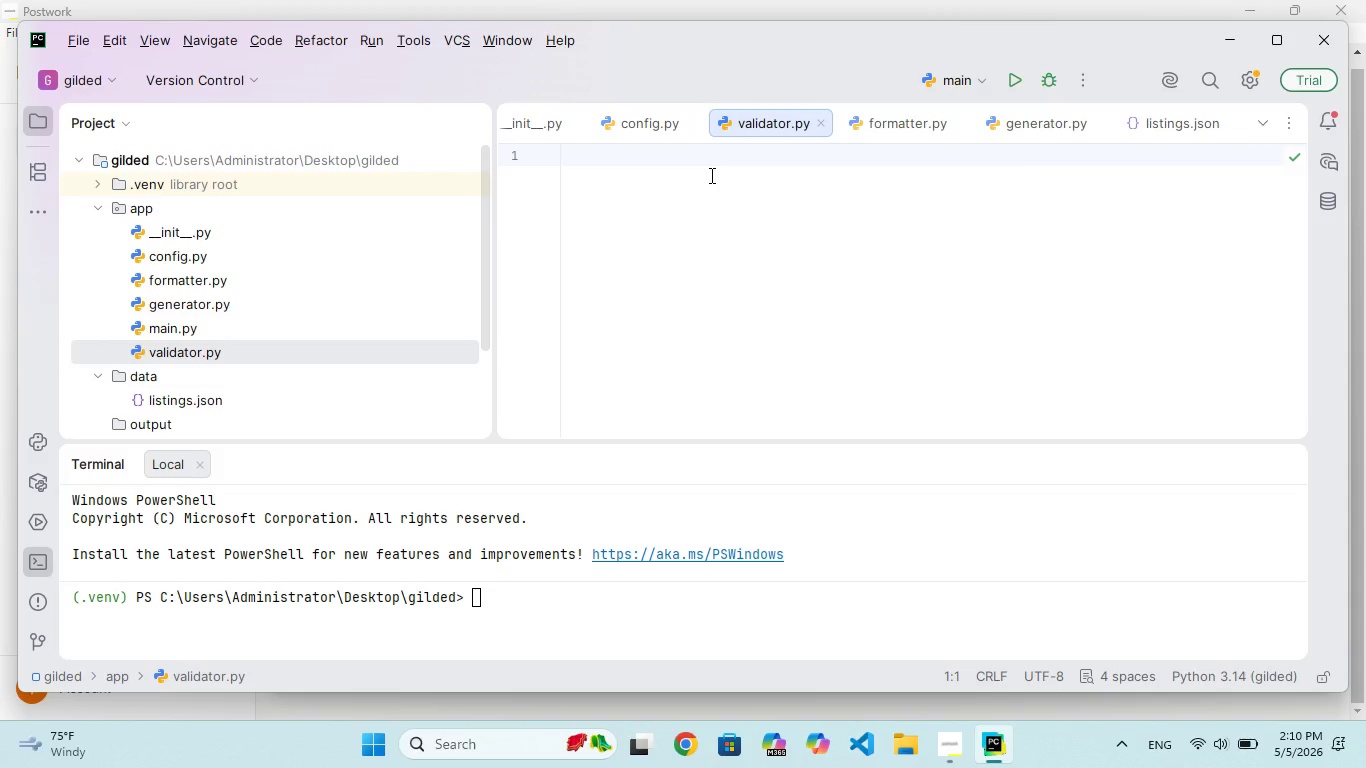 
type(REQUI)
 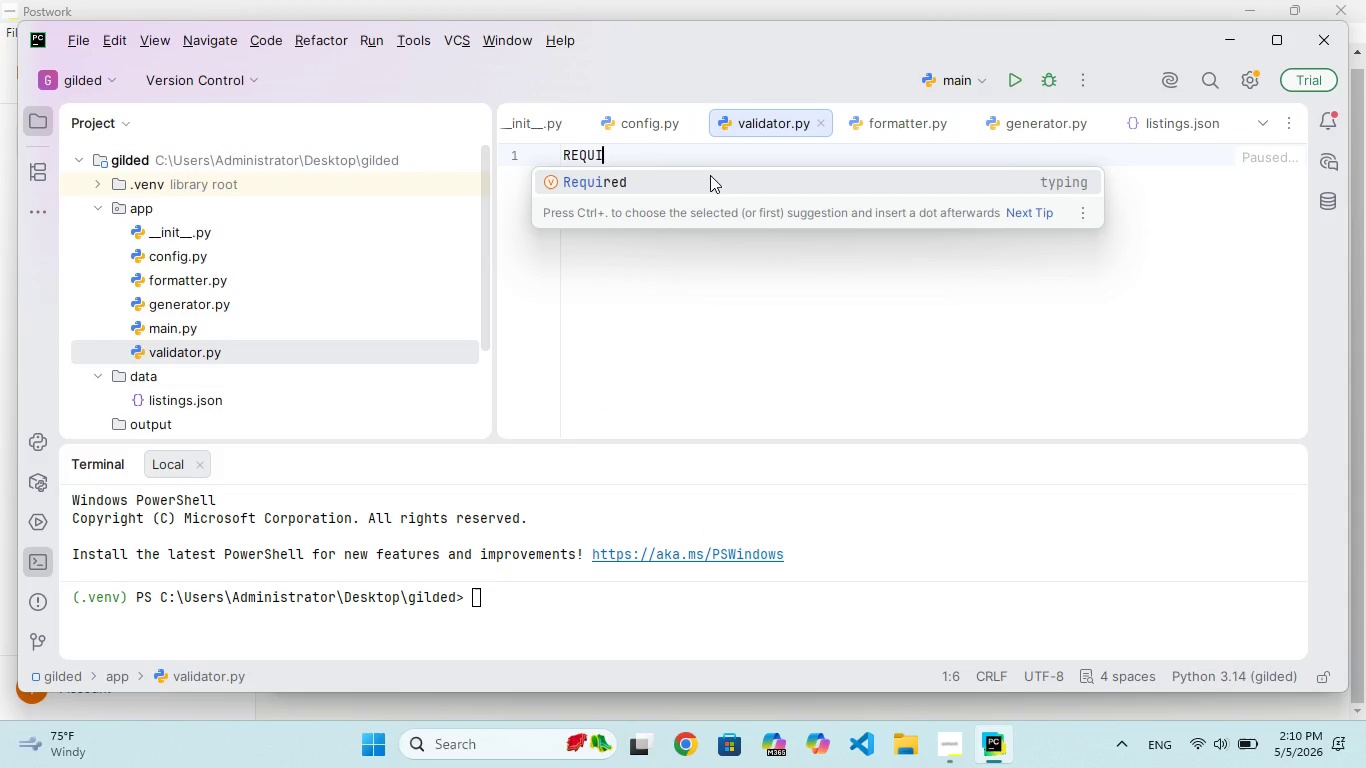 
type(RED_FILS = ["nae)
 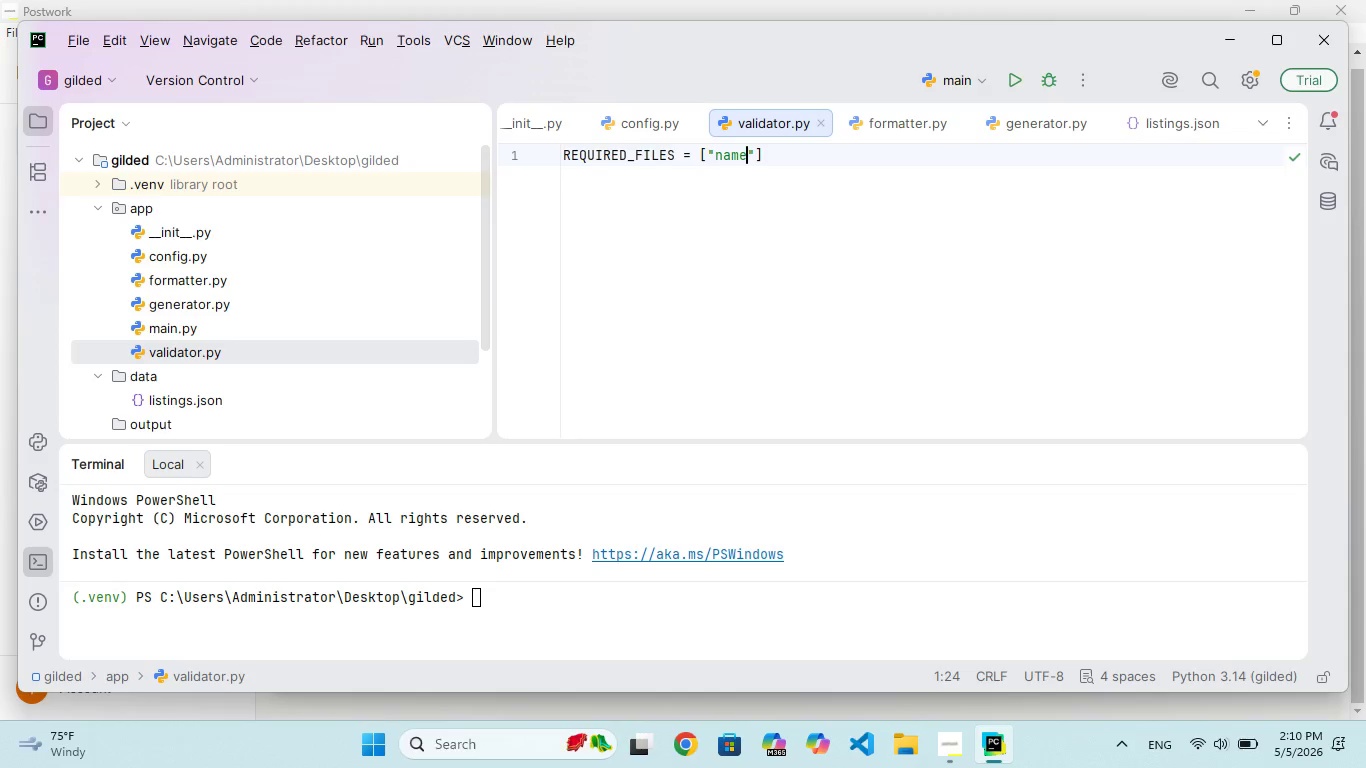 
 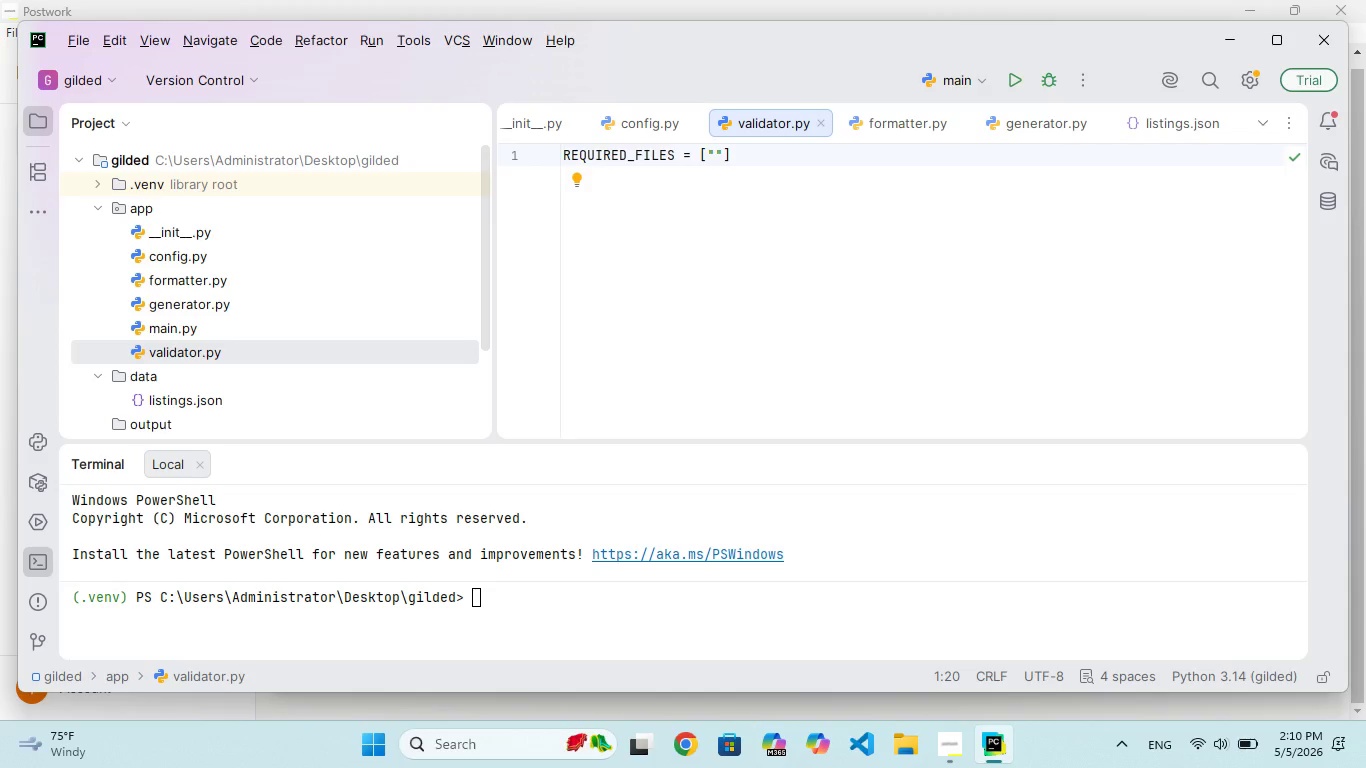 
hold_key(key=M, duration=0.38)
 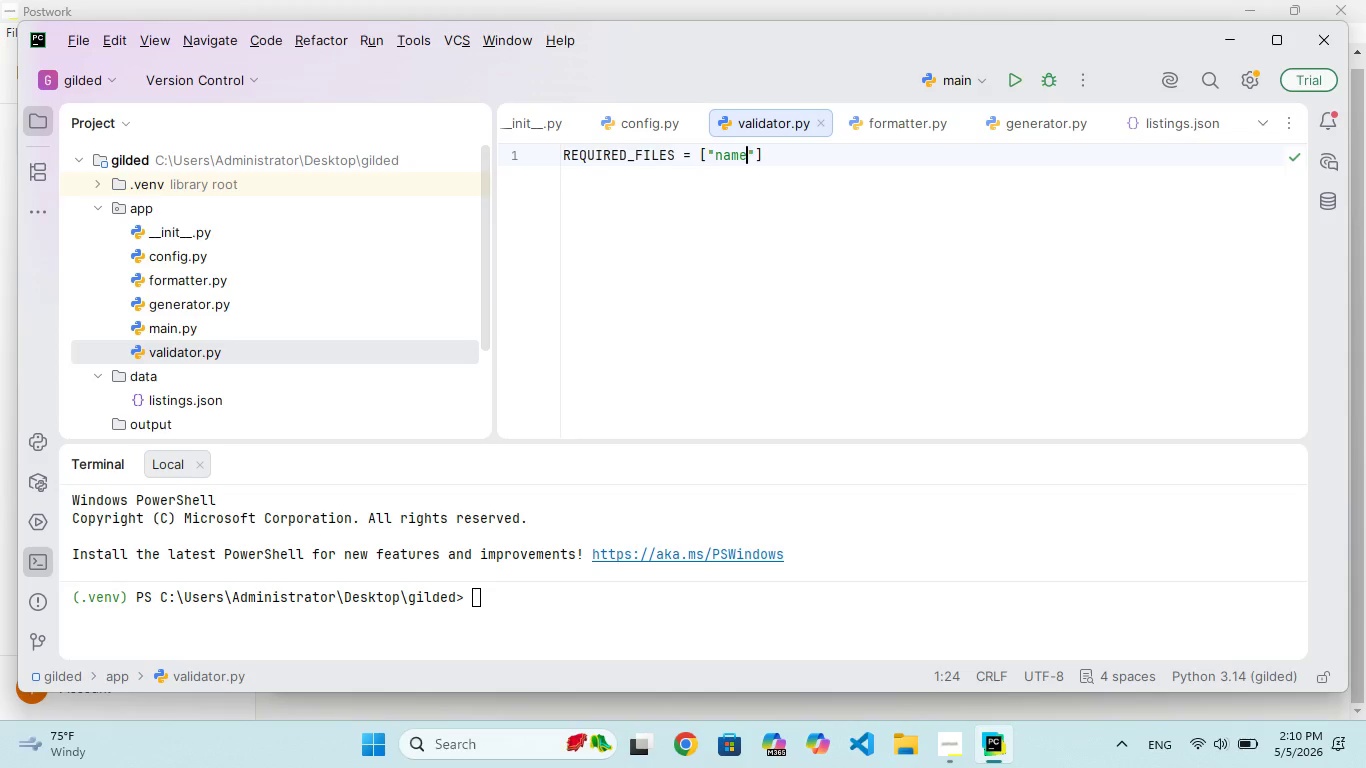 
key(ArrowRight)
 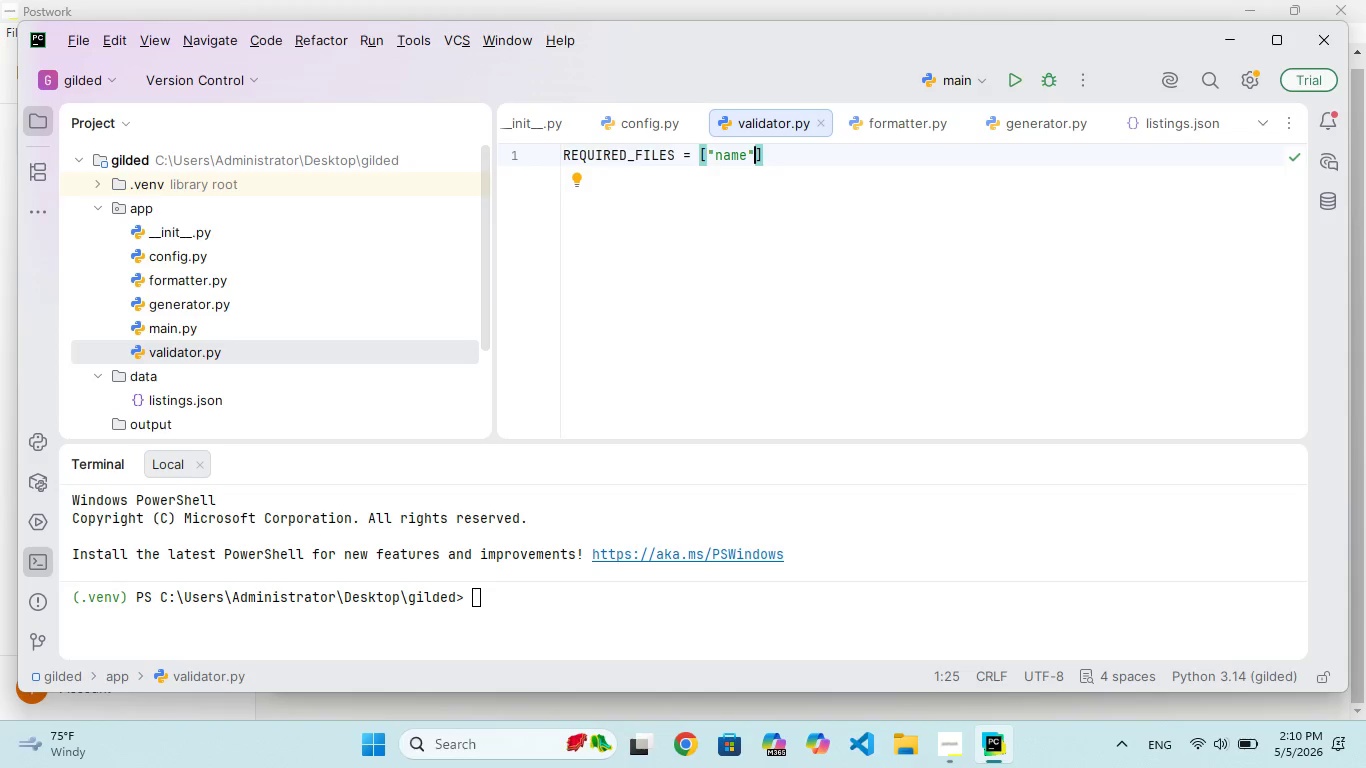 
type(, "address)
 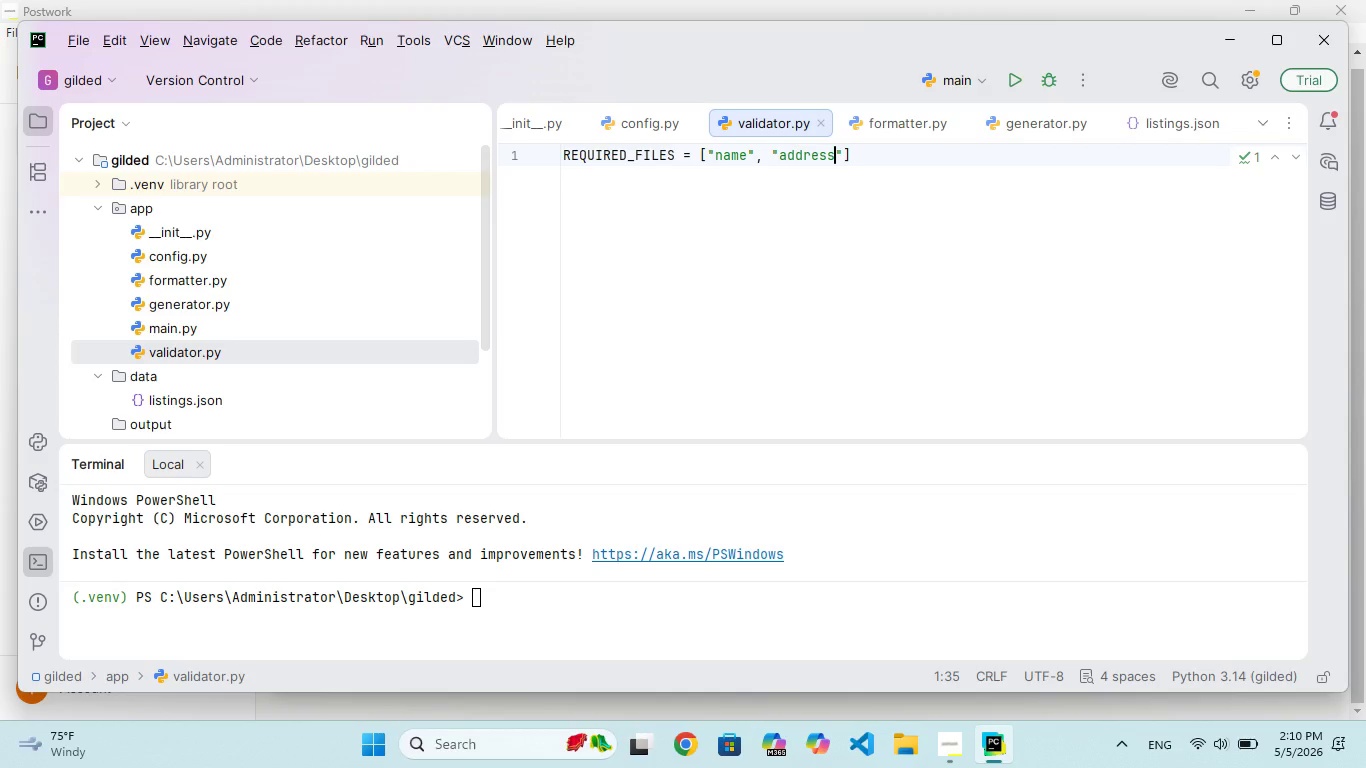 
key(ArrowRight)
 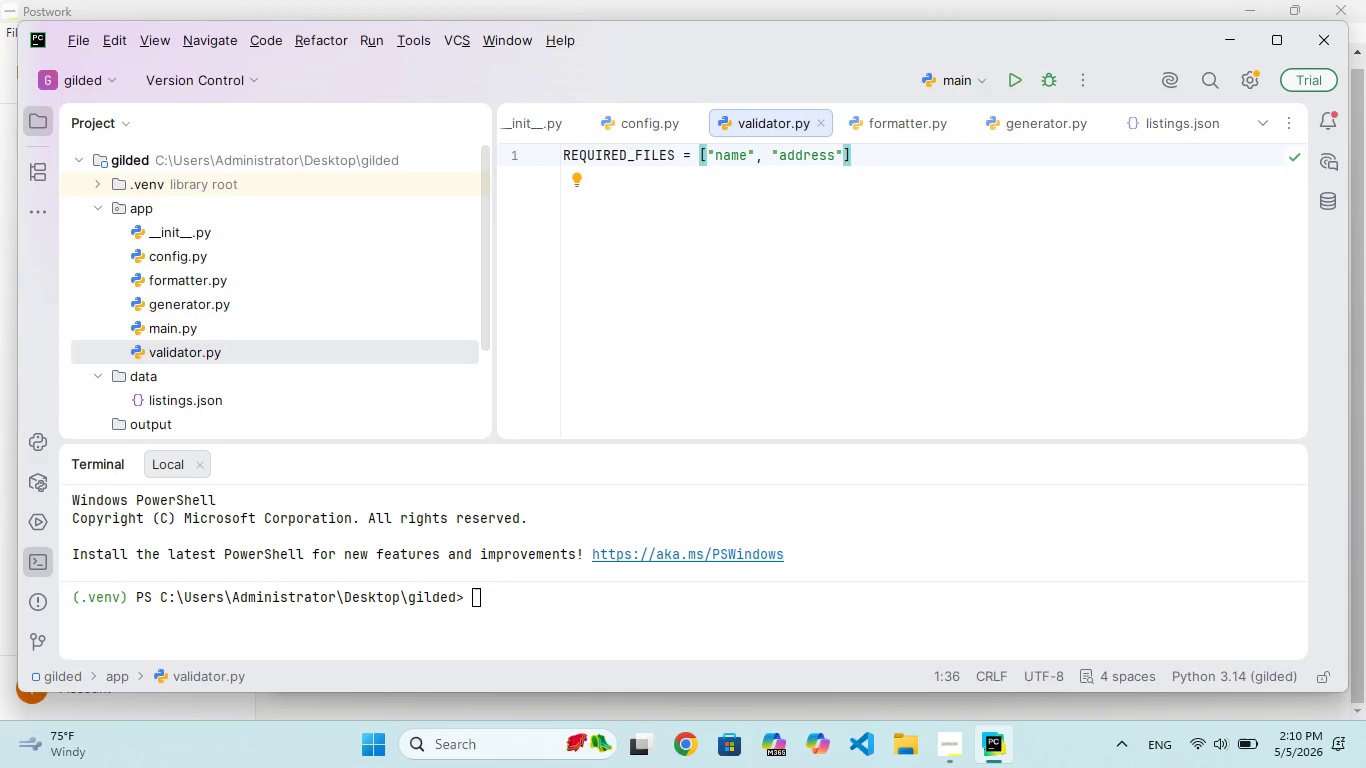 
type(, "price)
 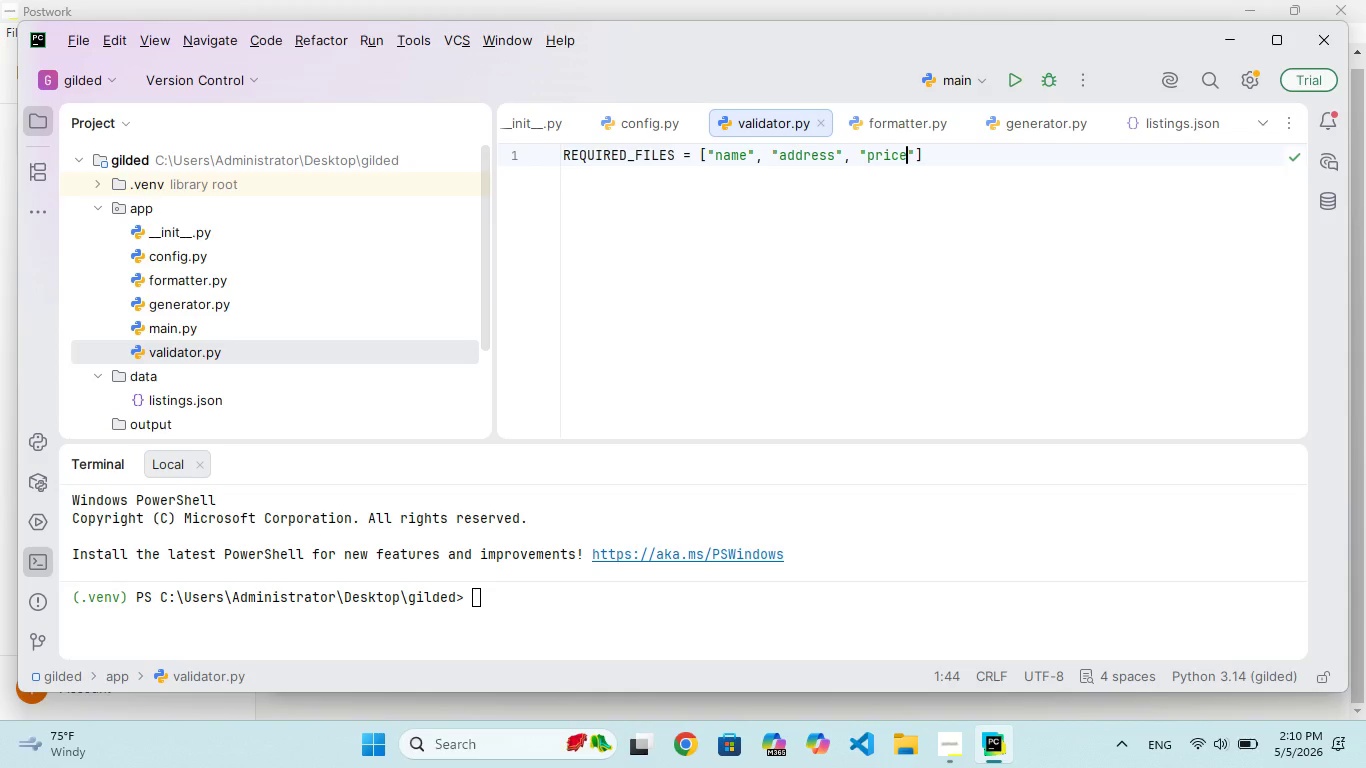 
key(ArrowRight)
 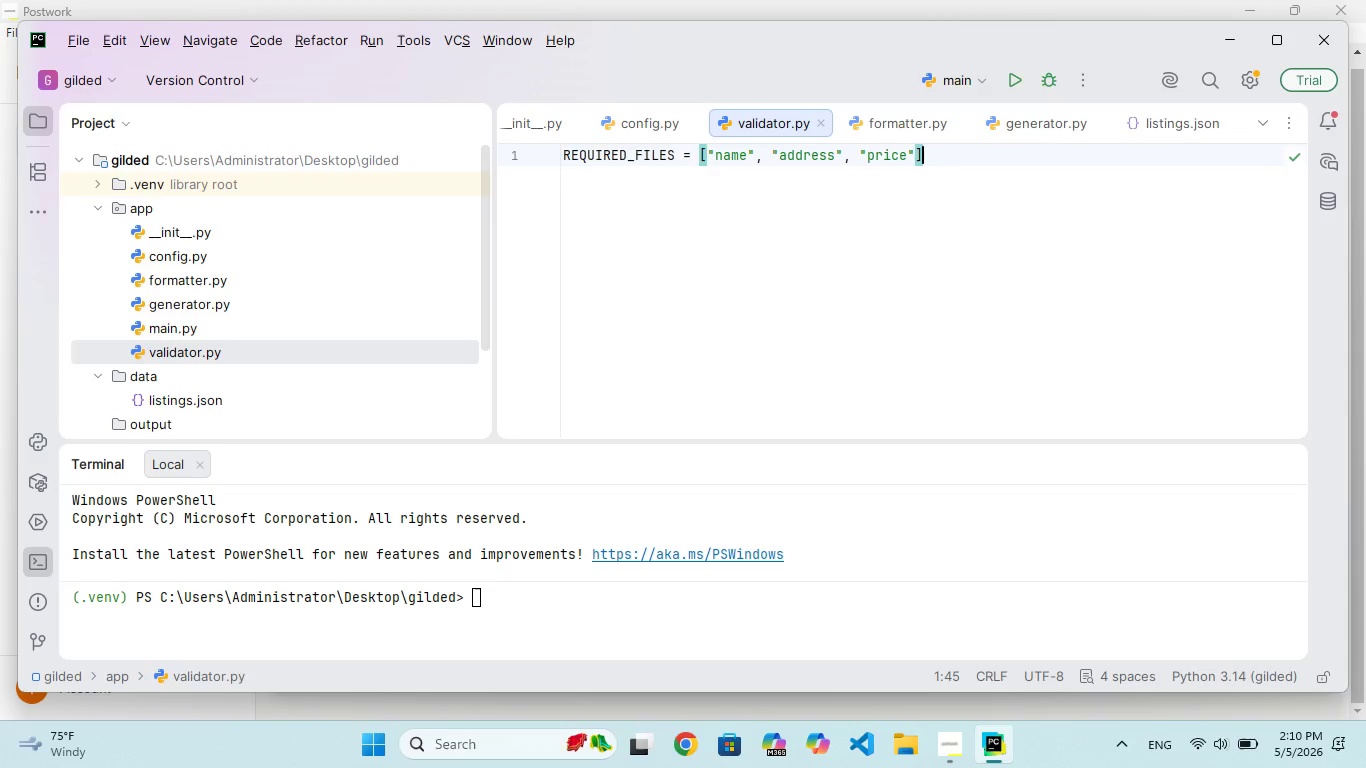 
key(ArrowRight)
 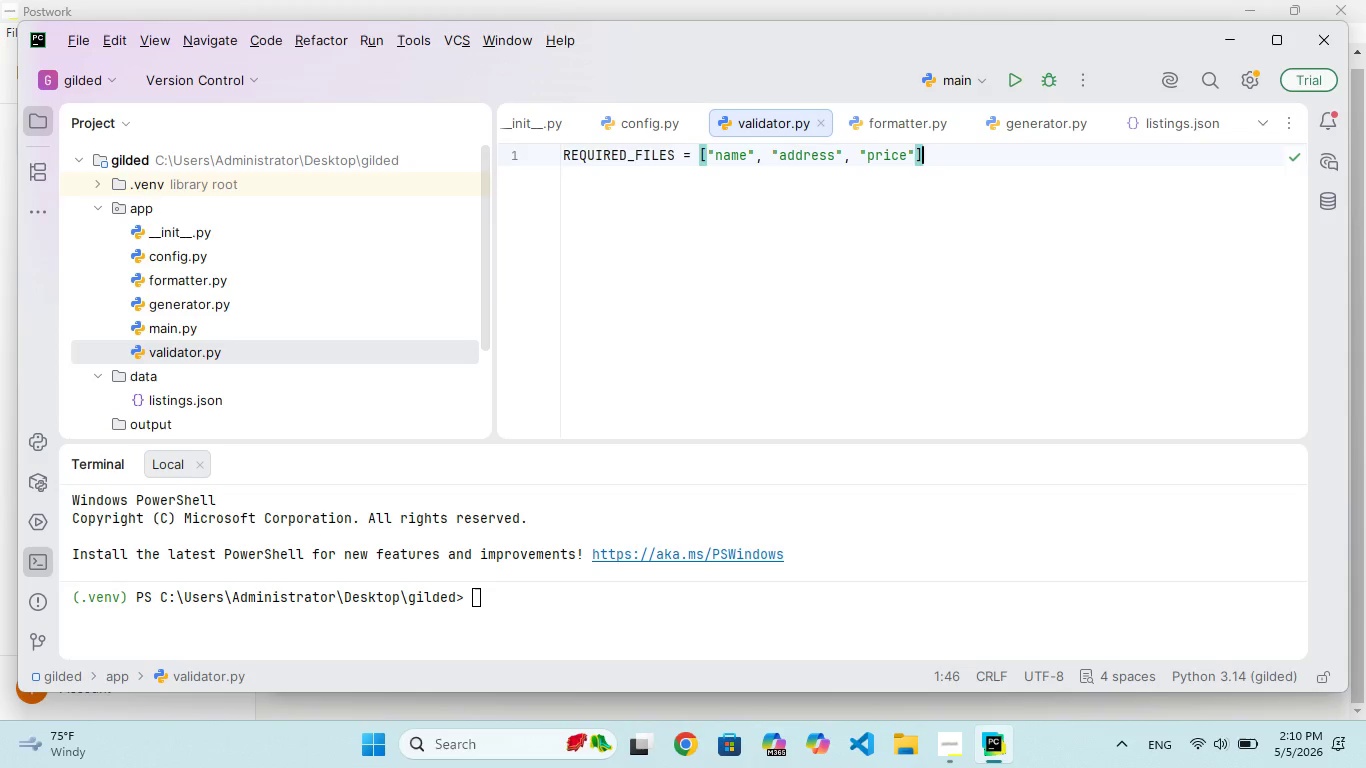 
key(Enter)
 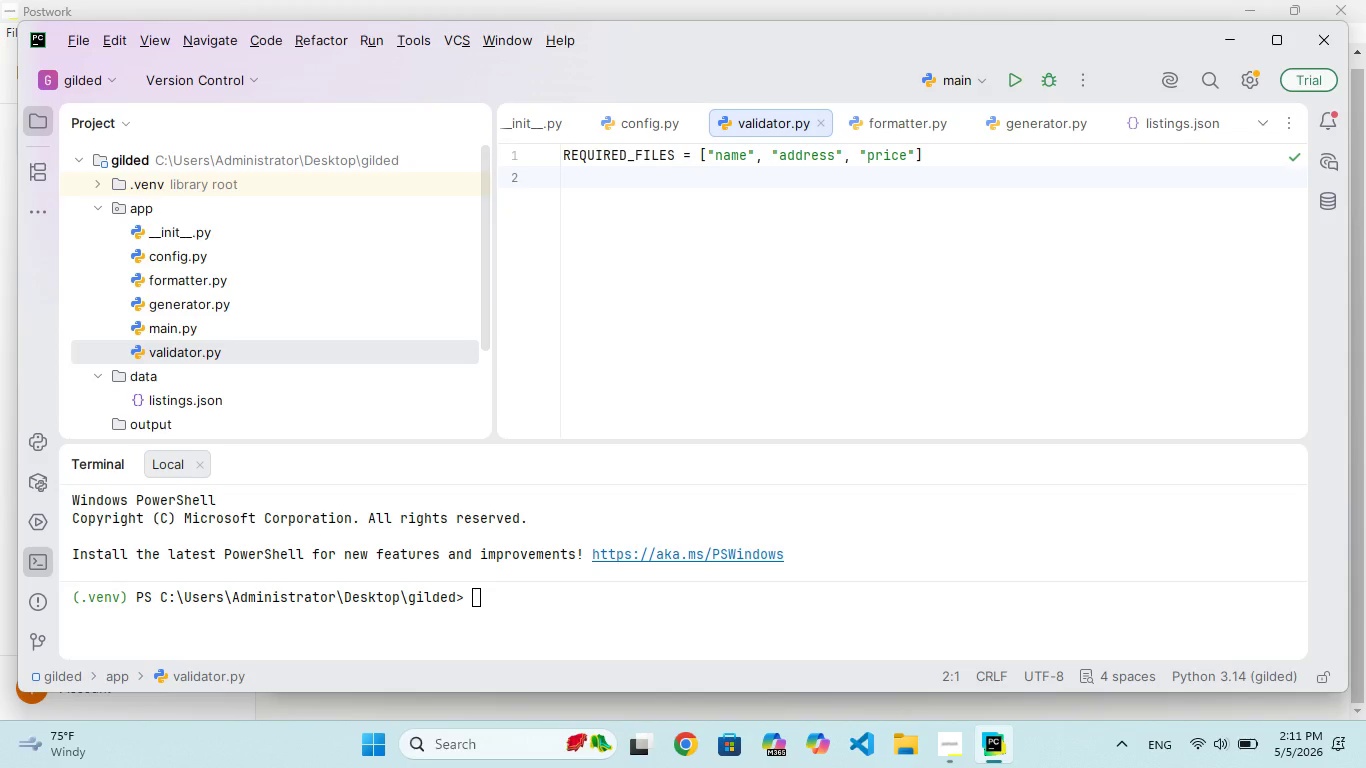 
wait(11.88)
 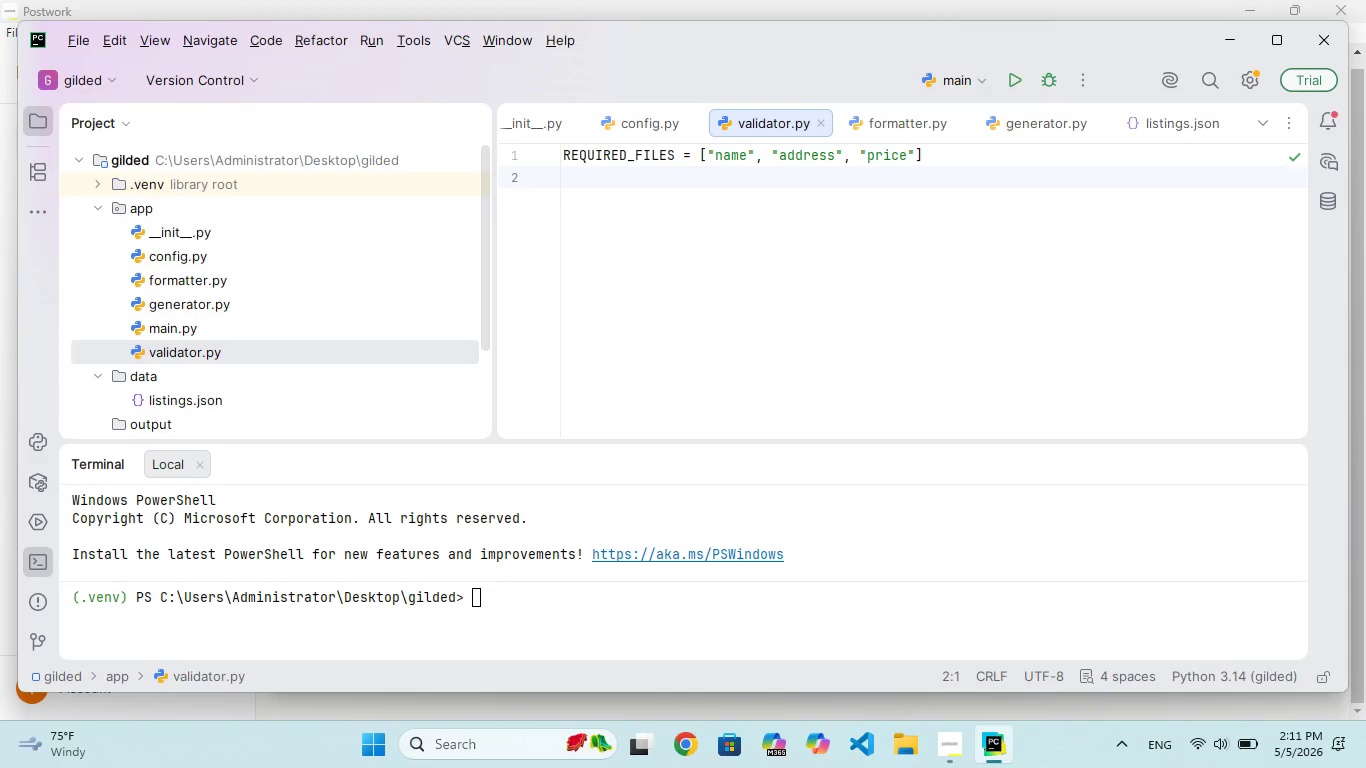 
key(ArrowUp)
 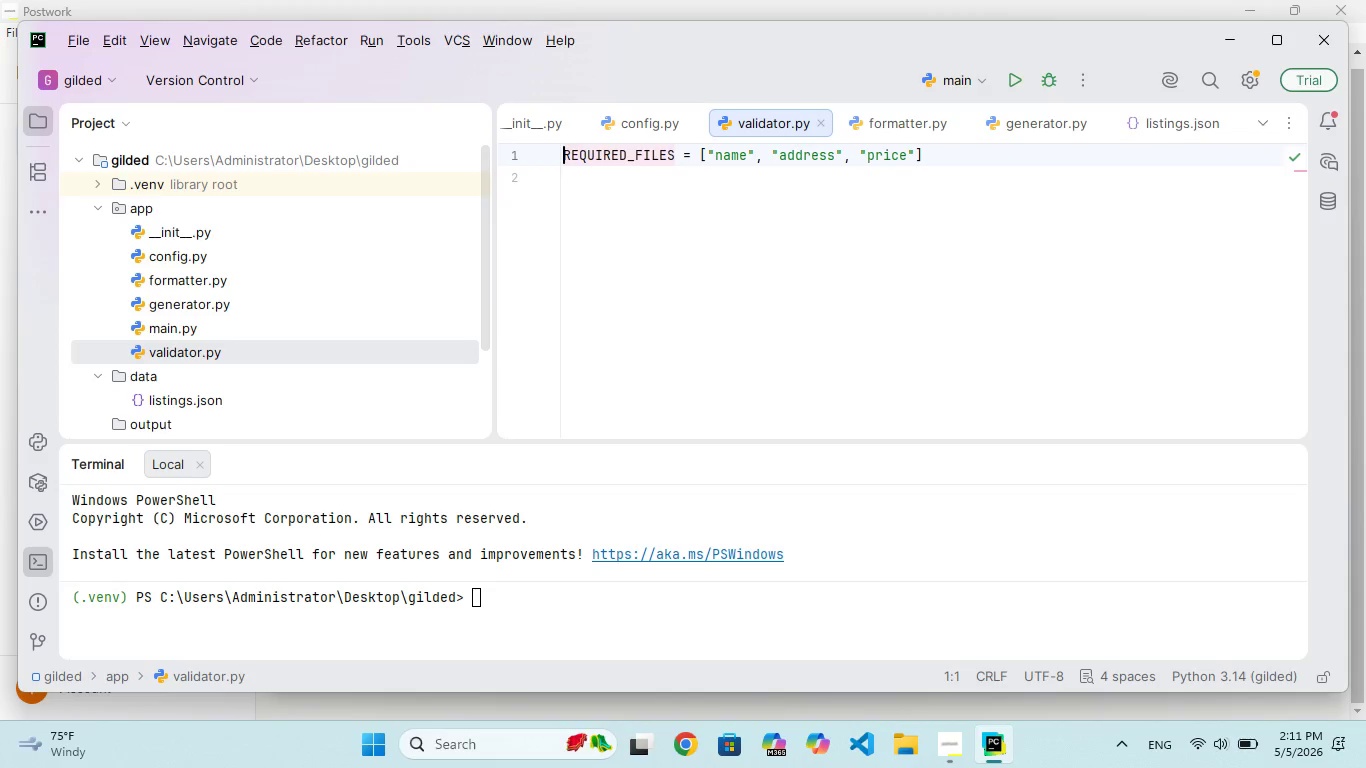 
hold_key(key=ArrowRight, duration=0.98)
 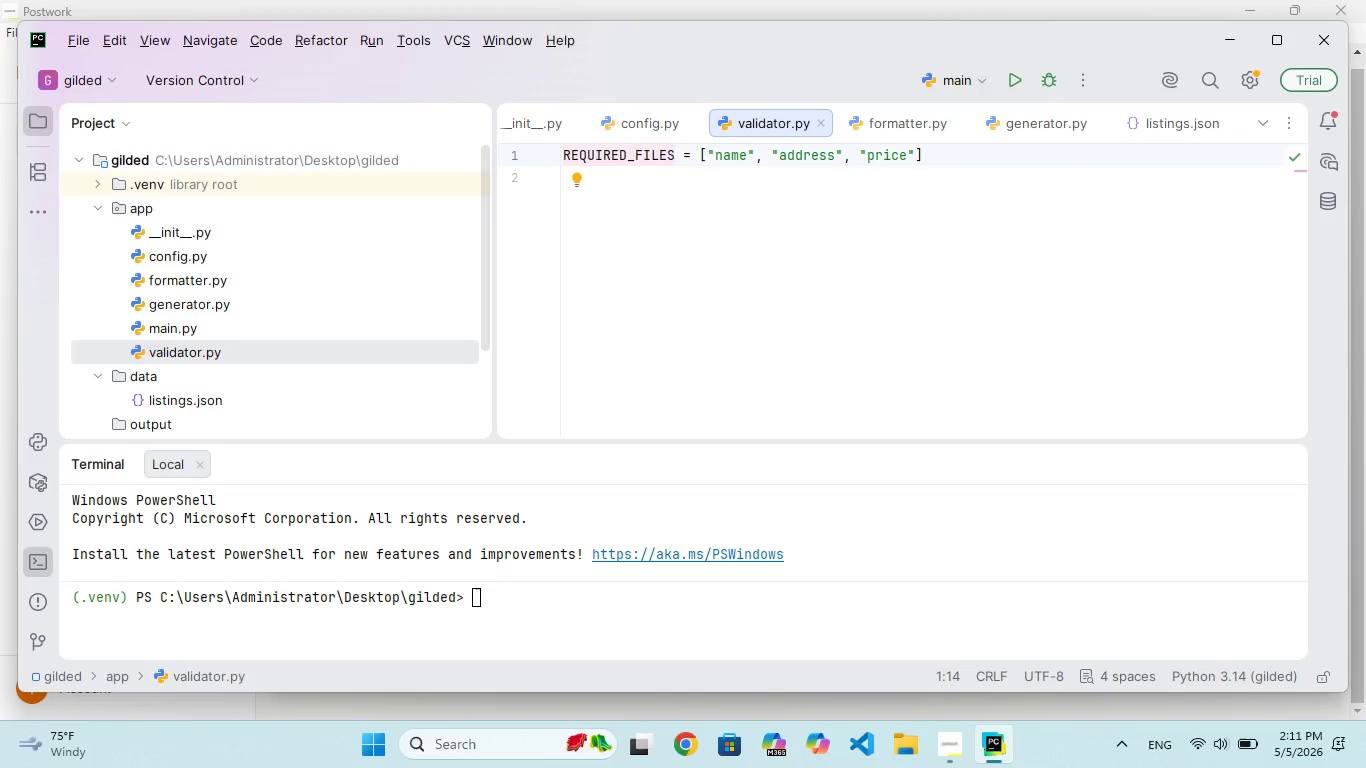 
key(Backspace)
 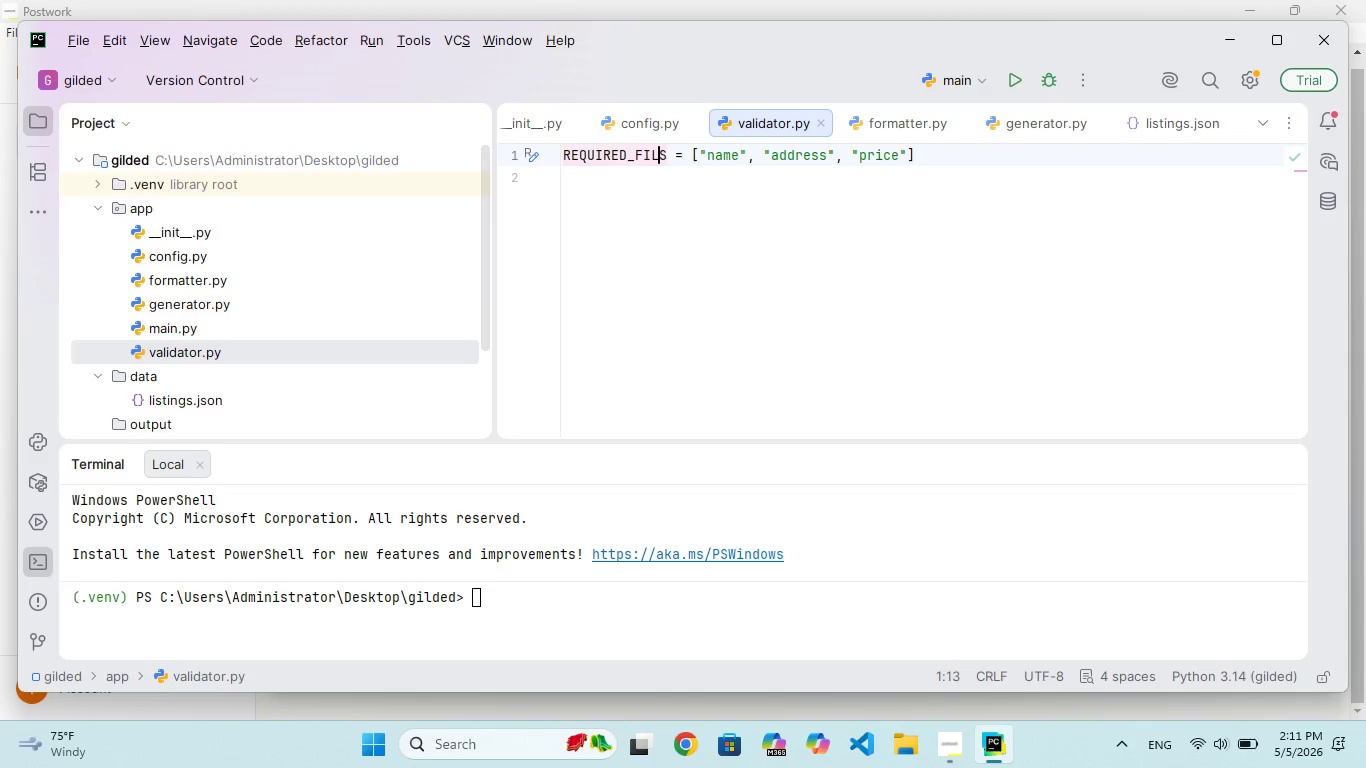 
key(Backspace)
 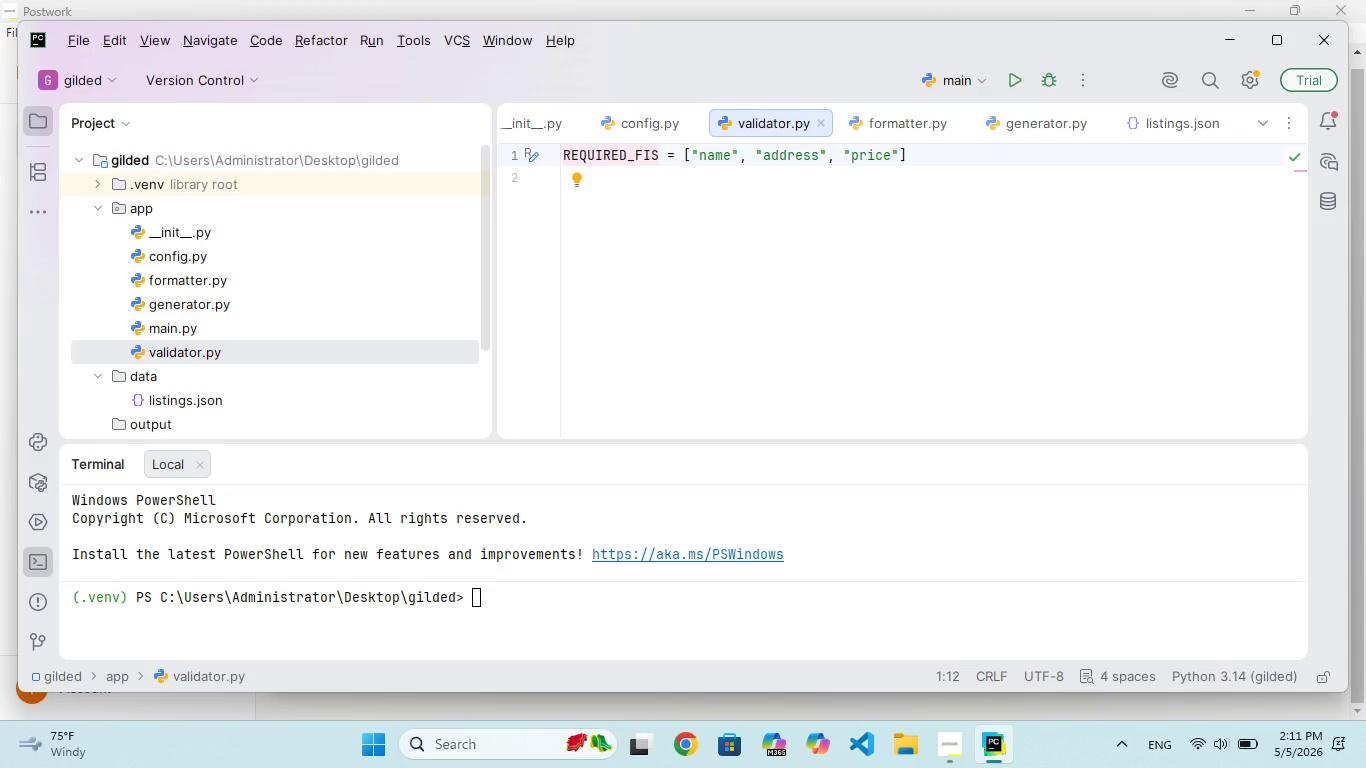 
key(E)
 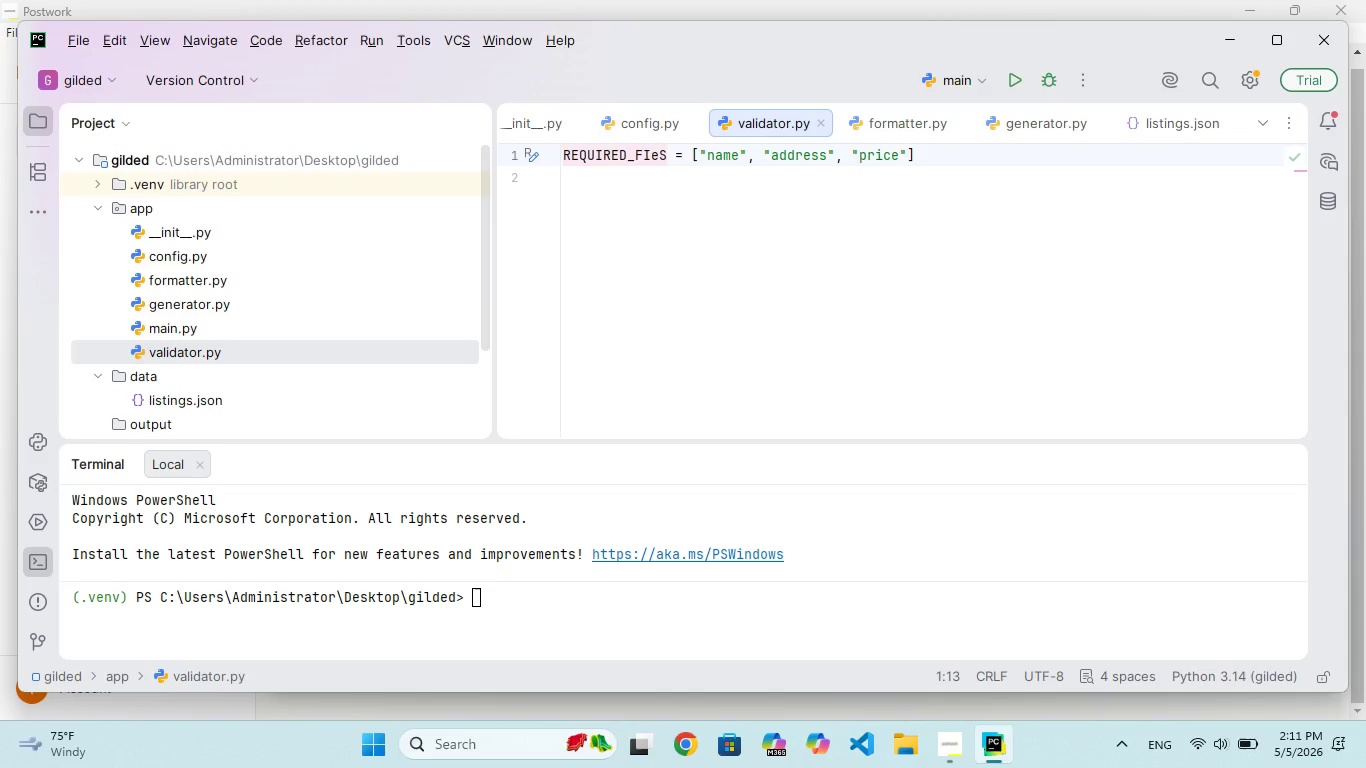 
key(Backspace)
 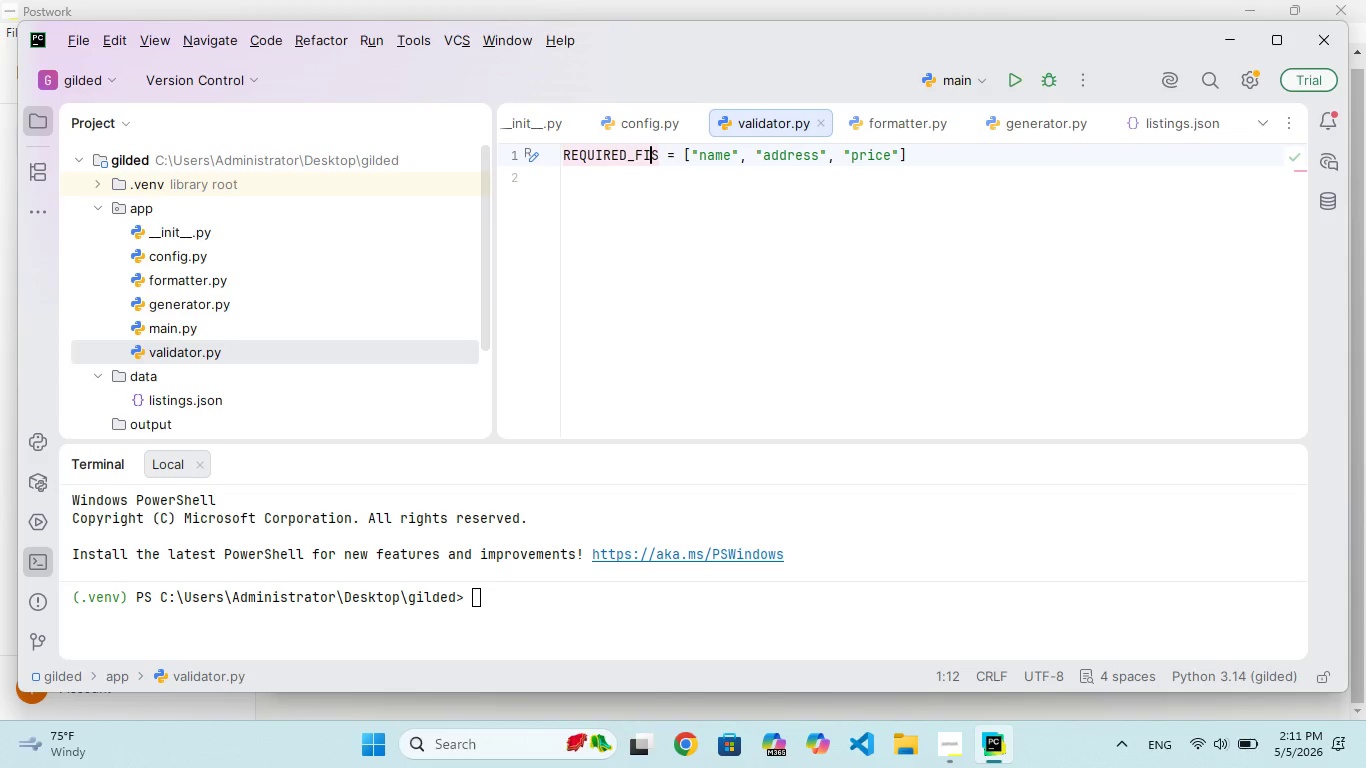 
key(CapsLock)
 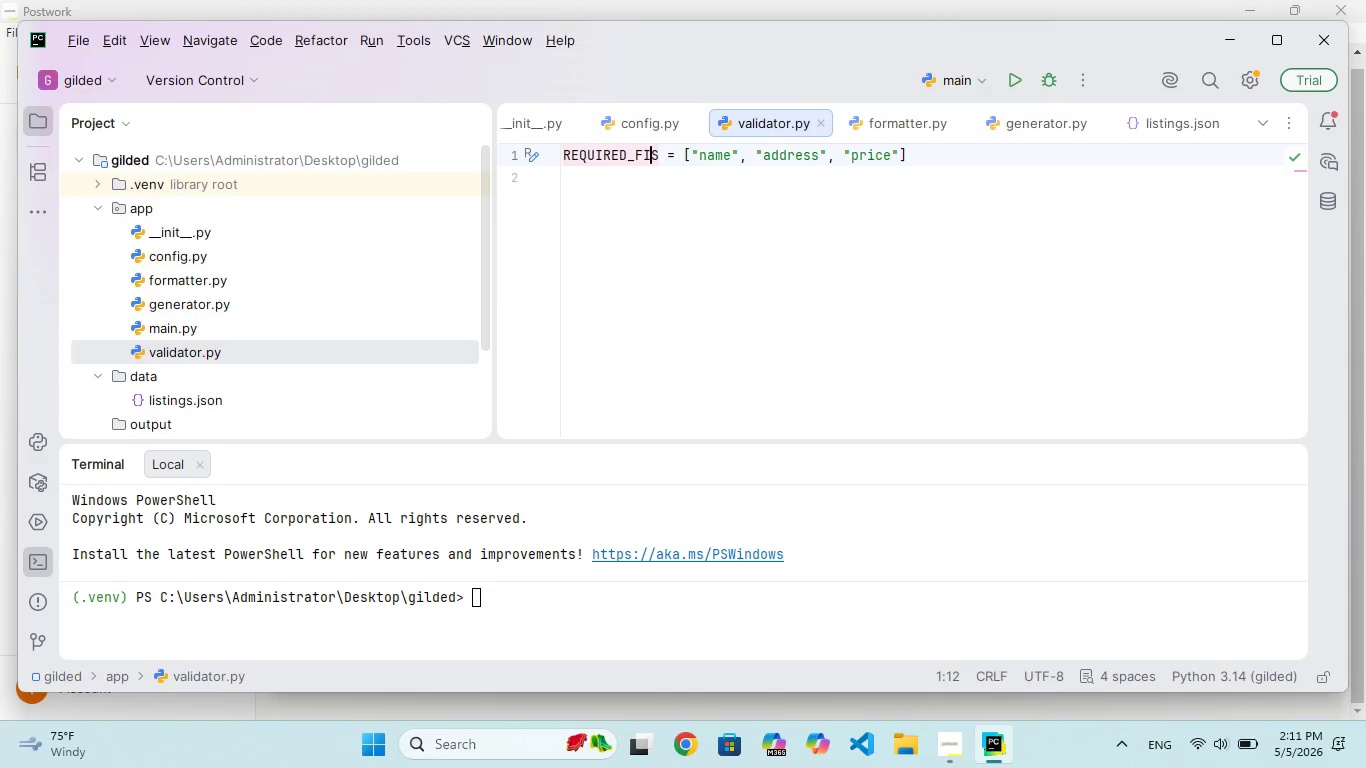 
key(E)
 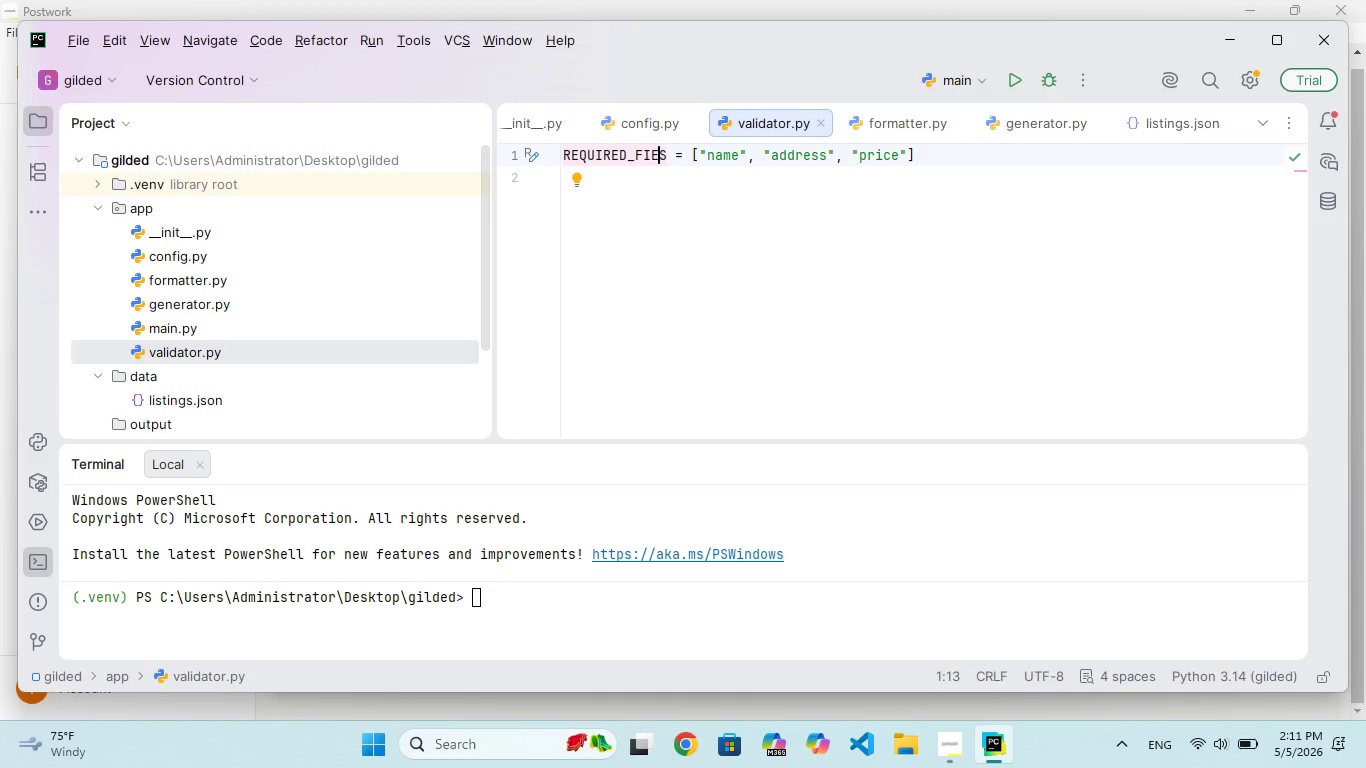 
type(LD)
 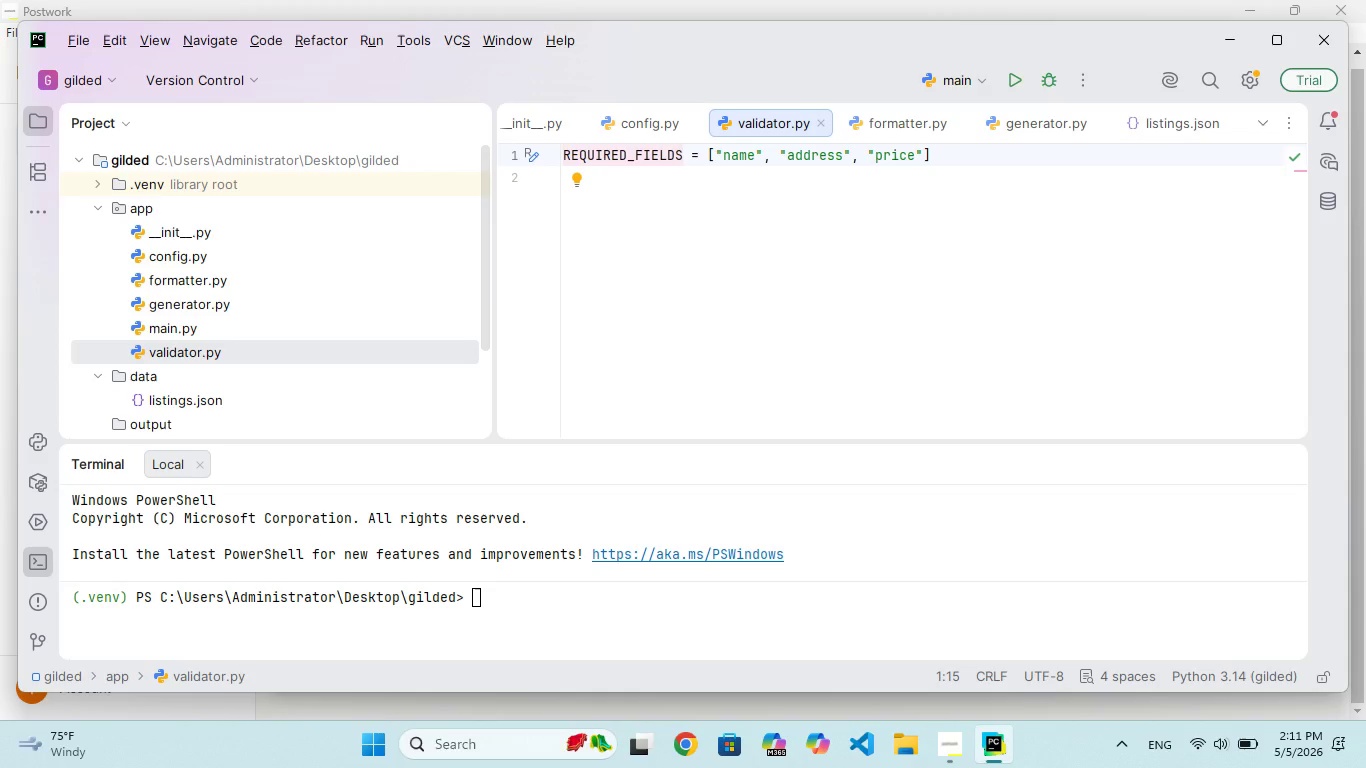 
key(ArrowRight)
 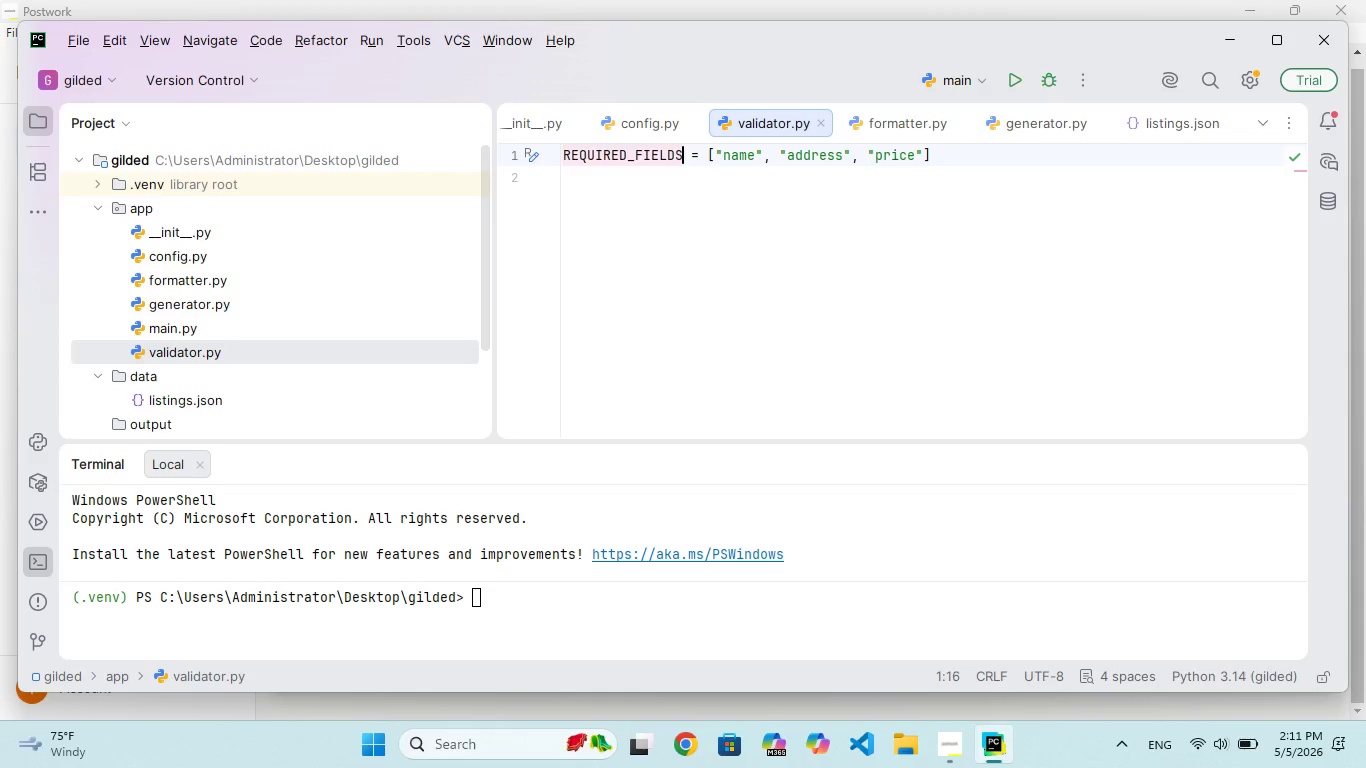 
hold_key(key=ArrowRight, duration=1.52)
 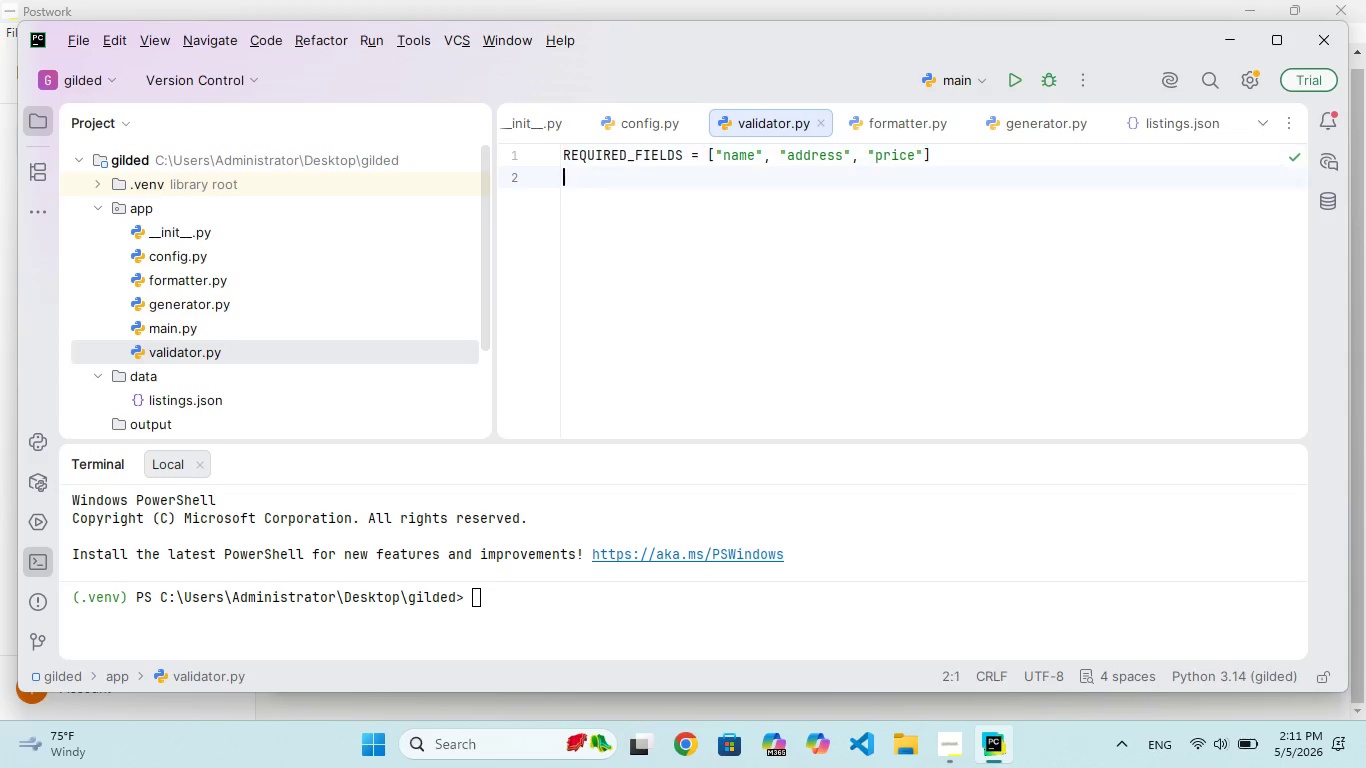 
hold_key(key=ArrowRight, duration=0.45)
 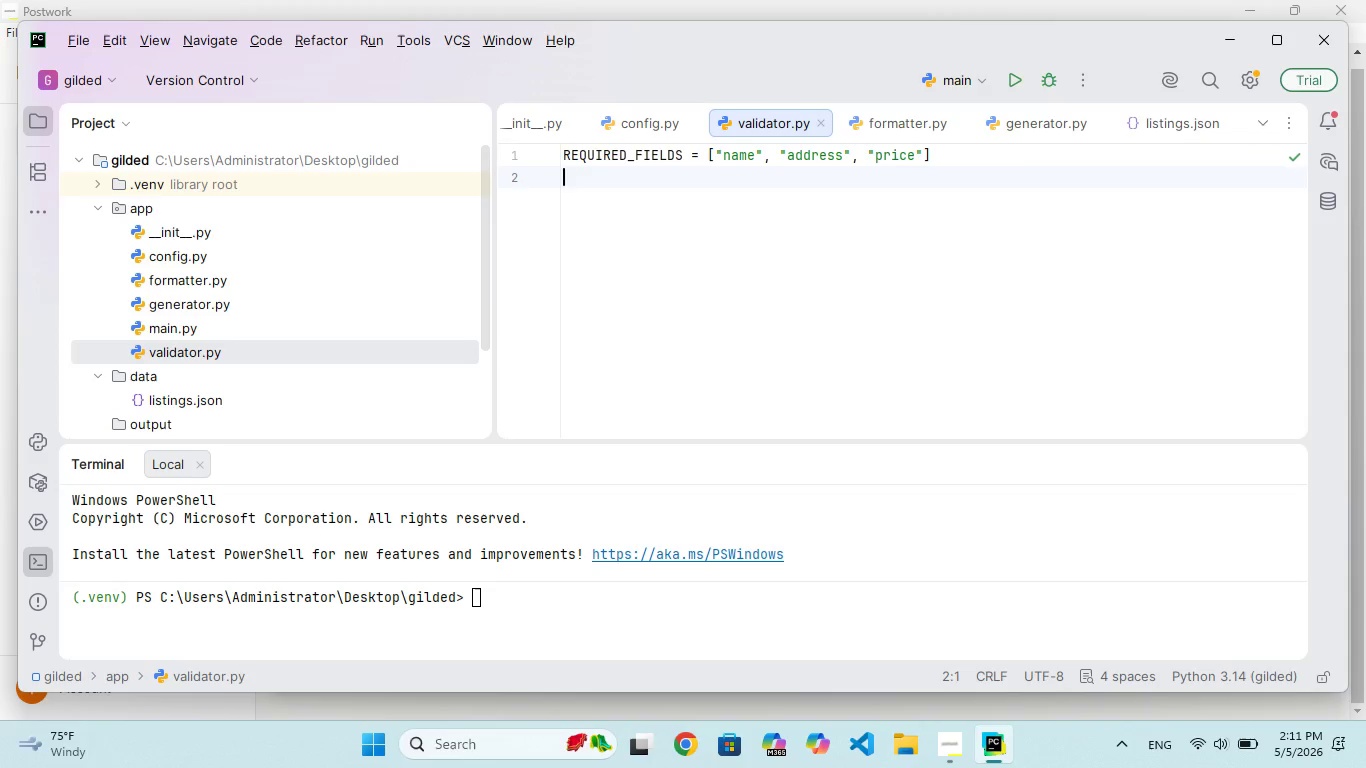 
key(Enter)
 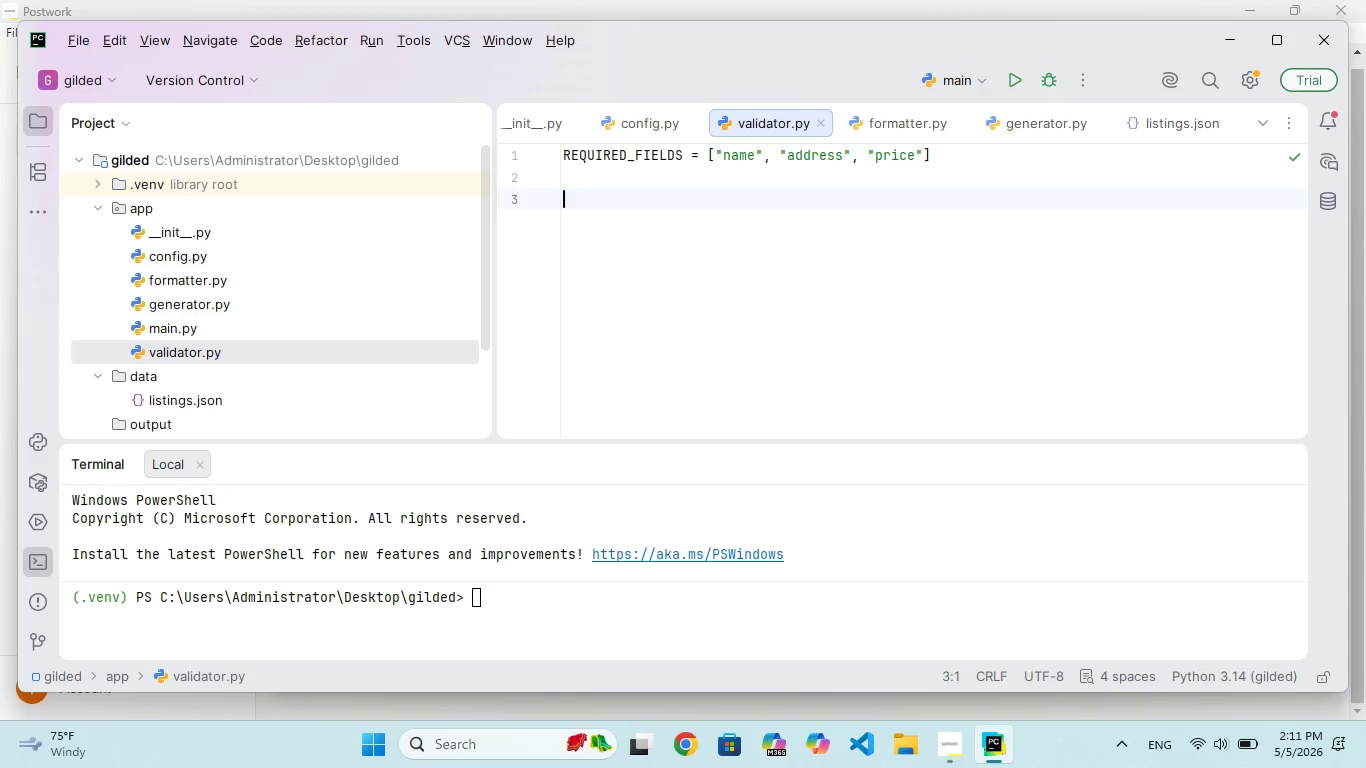 
key(Enter)
 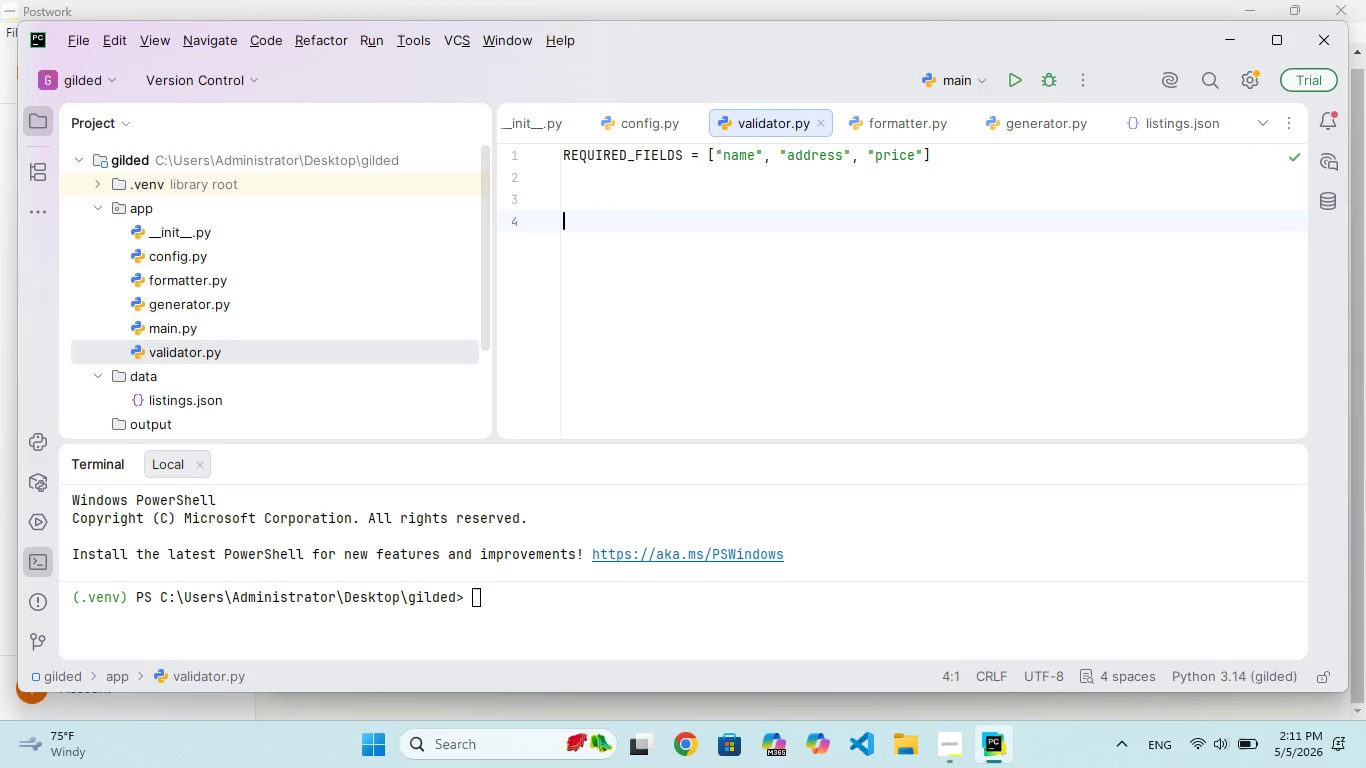 
type(def validate_listing(listing:dict)
 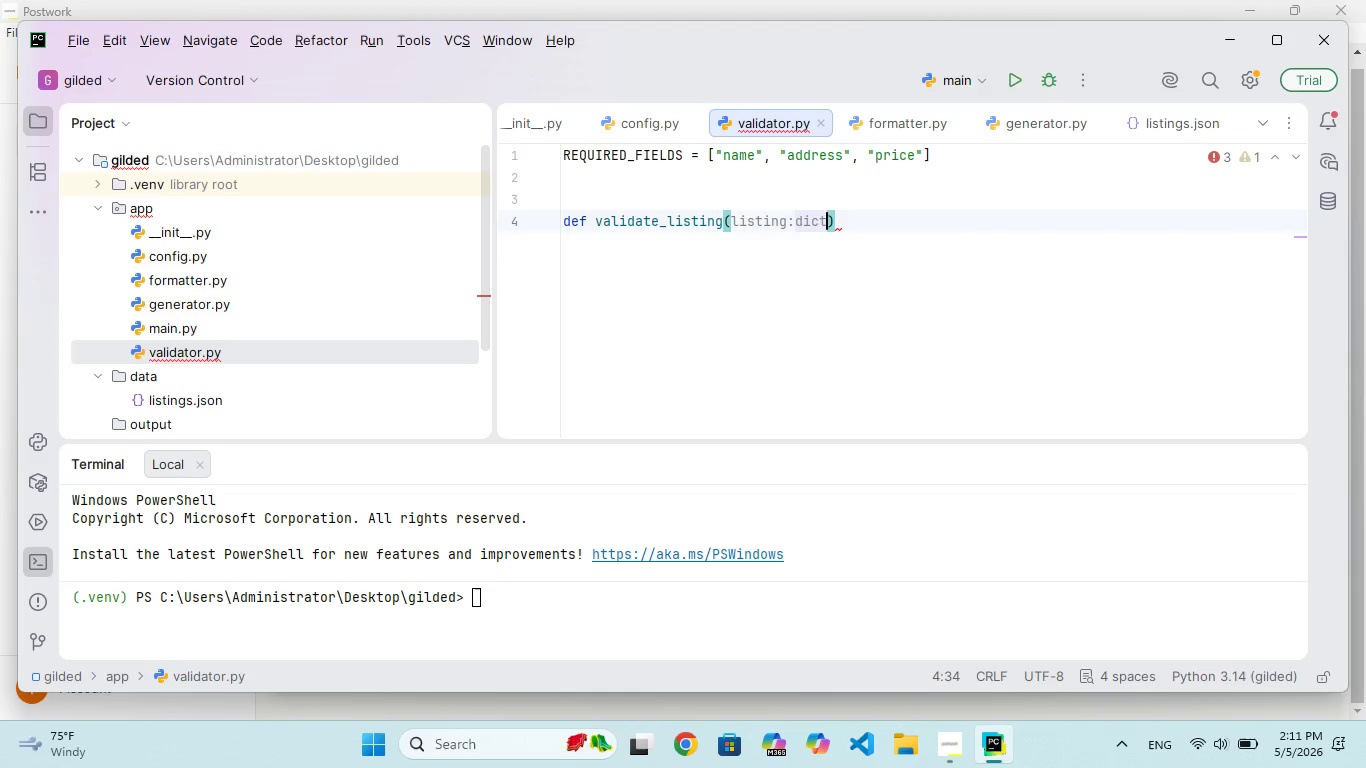 
key(ArrowRight)
 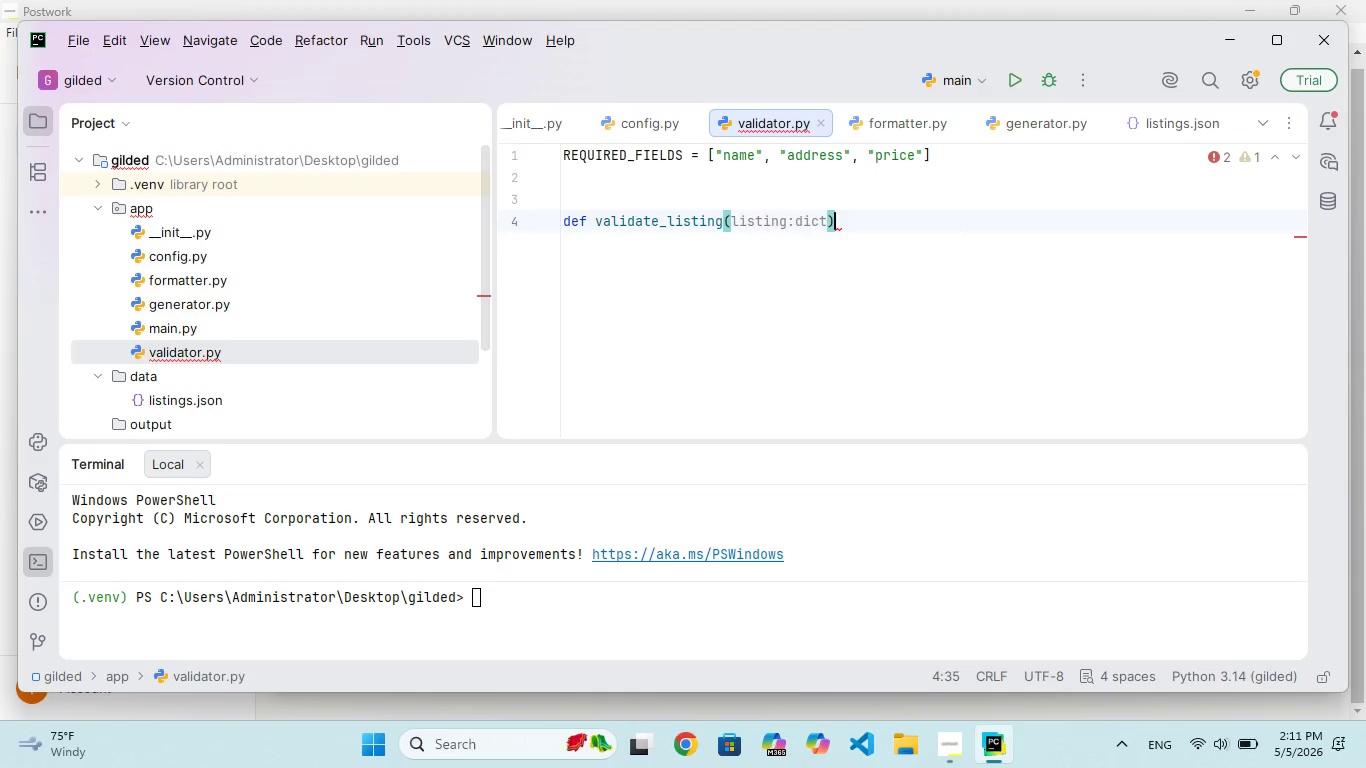 
key(Shift+Semicolon)
 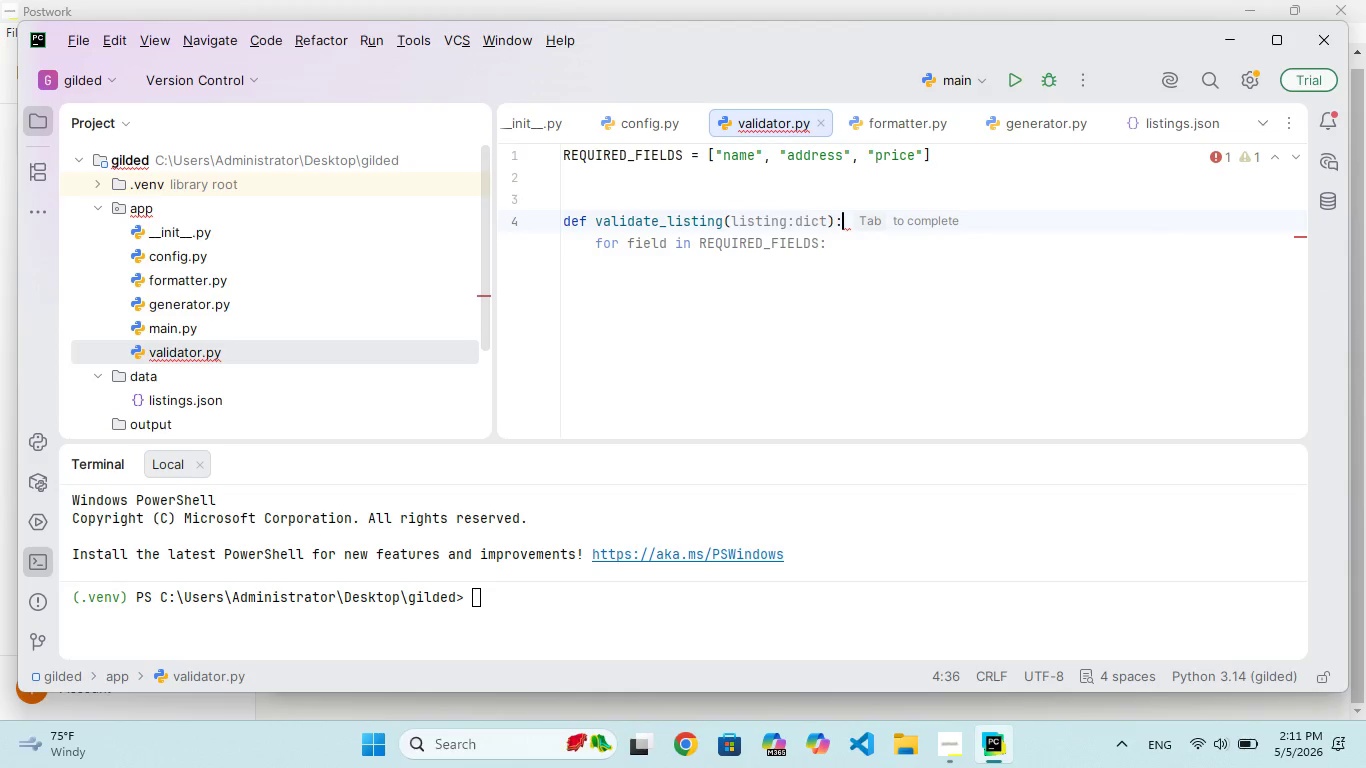 
key(Enter)
 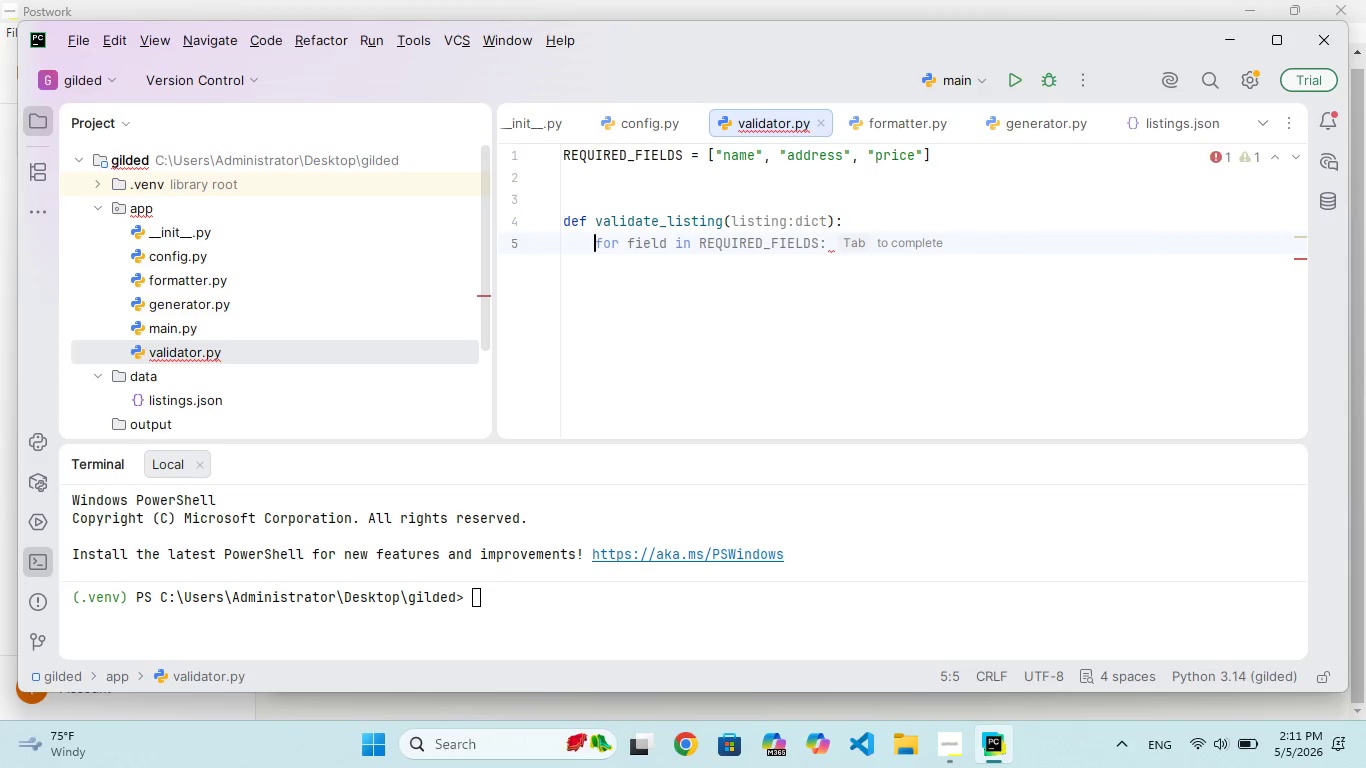 
type(missing = [field for field in REQUIRED_FIELDS if fiekd )
 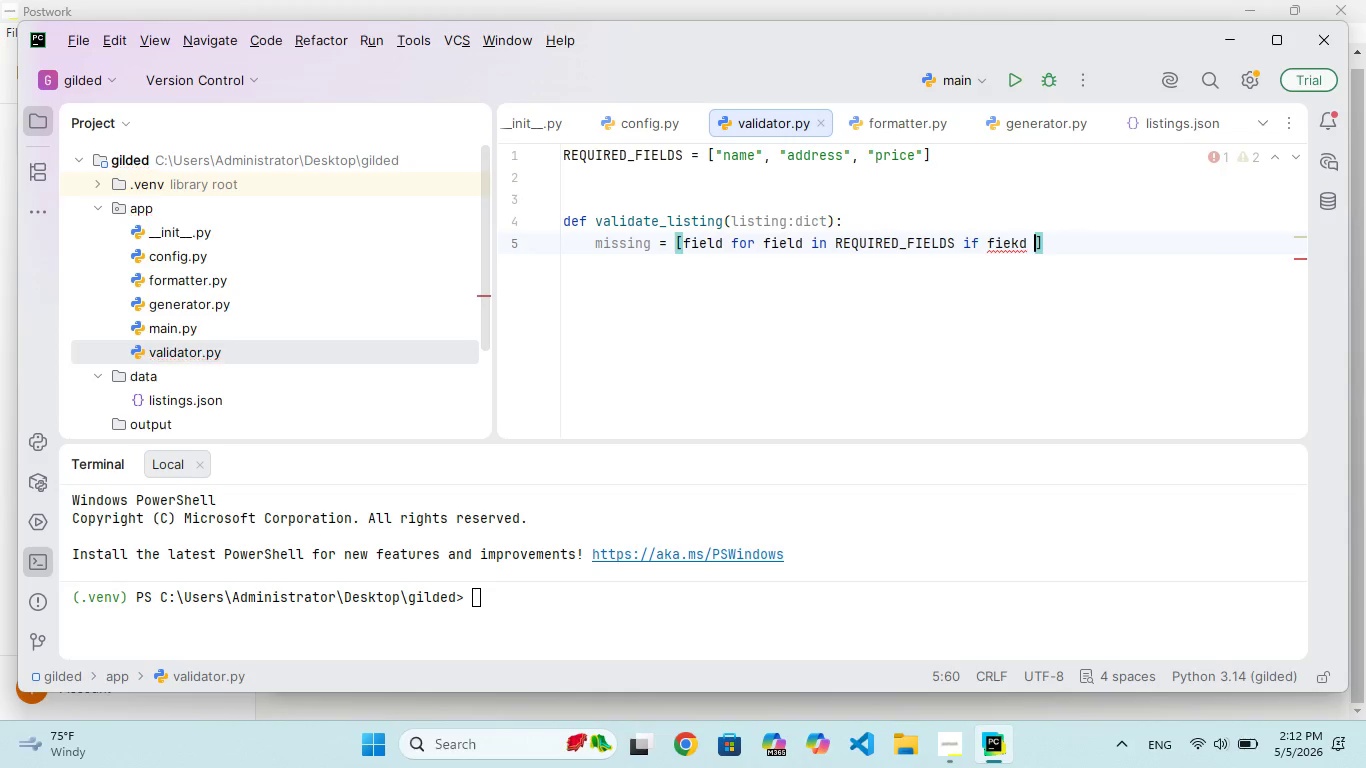 
wait(5.67)
 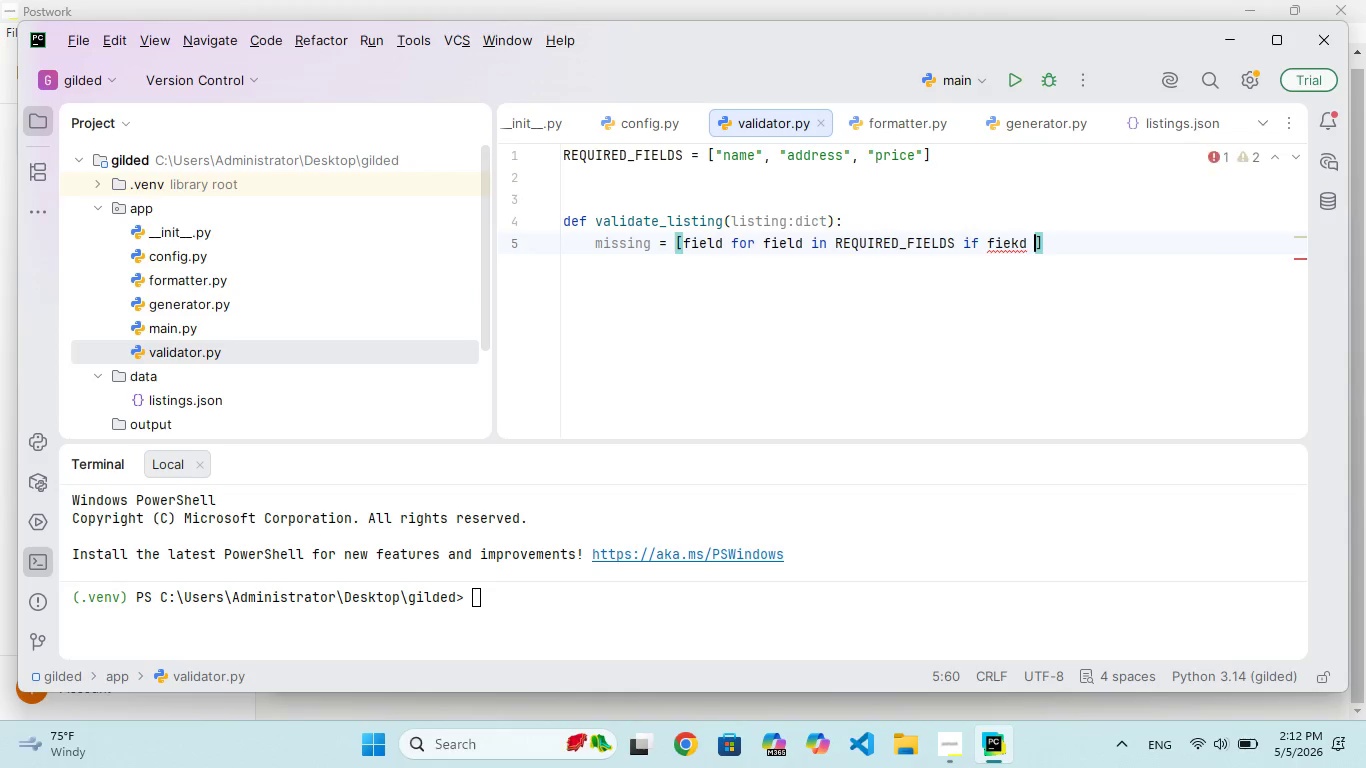 
key(Backspace)
key(Backspace)
key(Backspace)
type(ls)
key(Backspace)
type(d not in listing)
 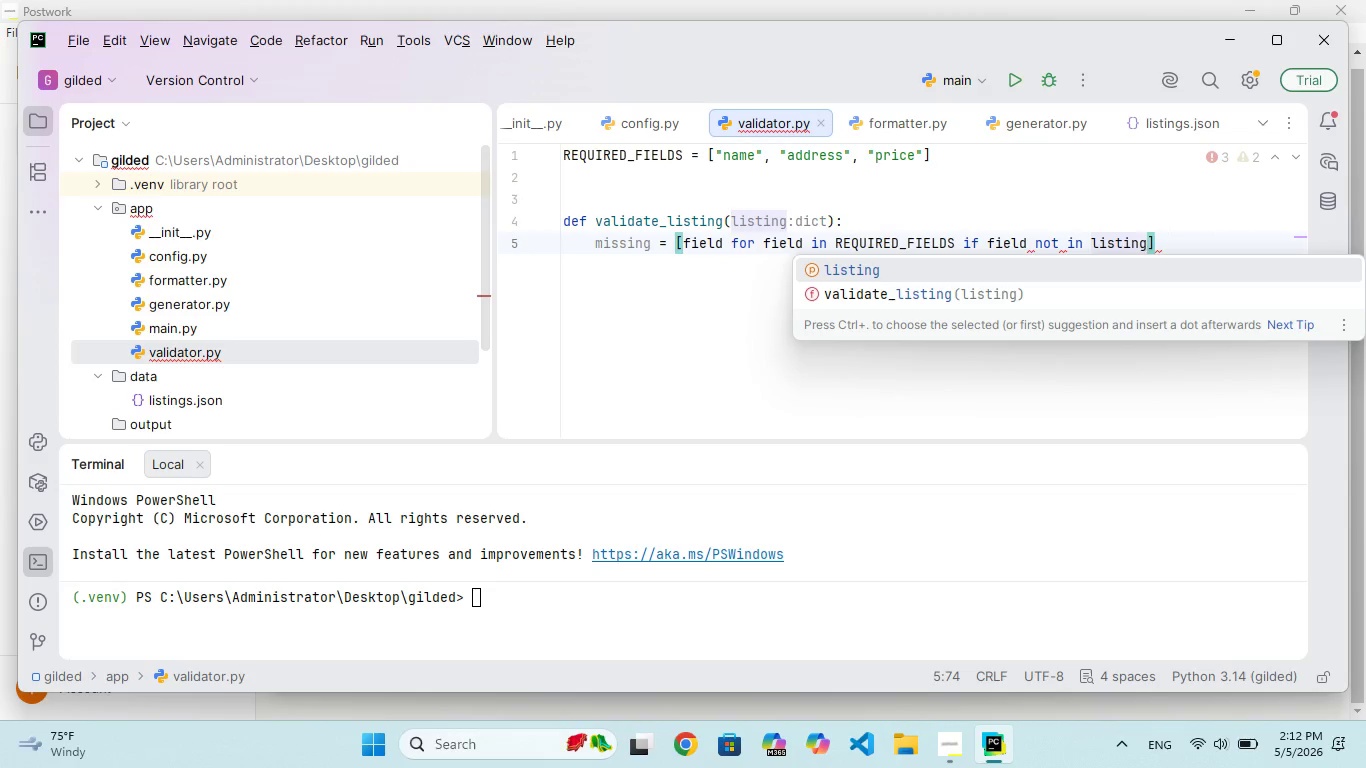 
key(ArrowRight)
 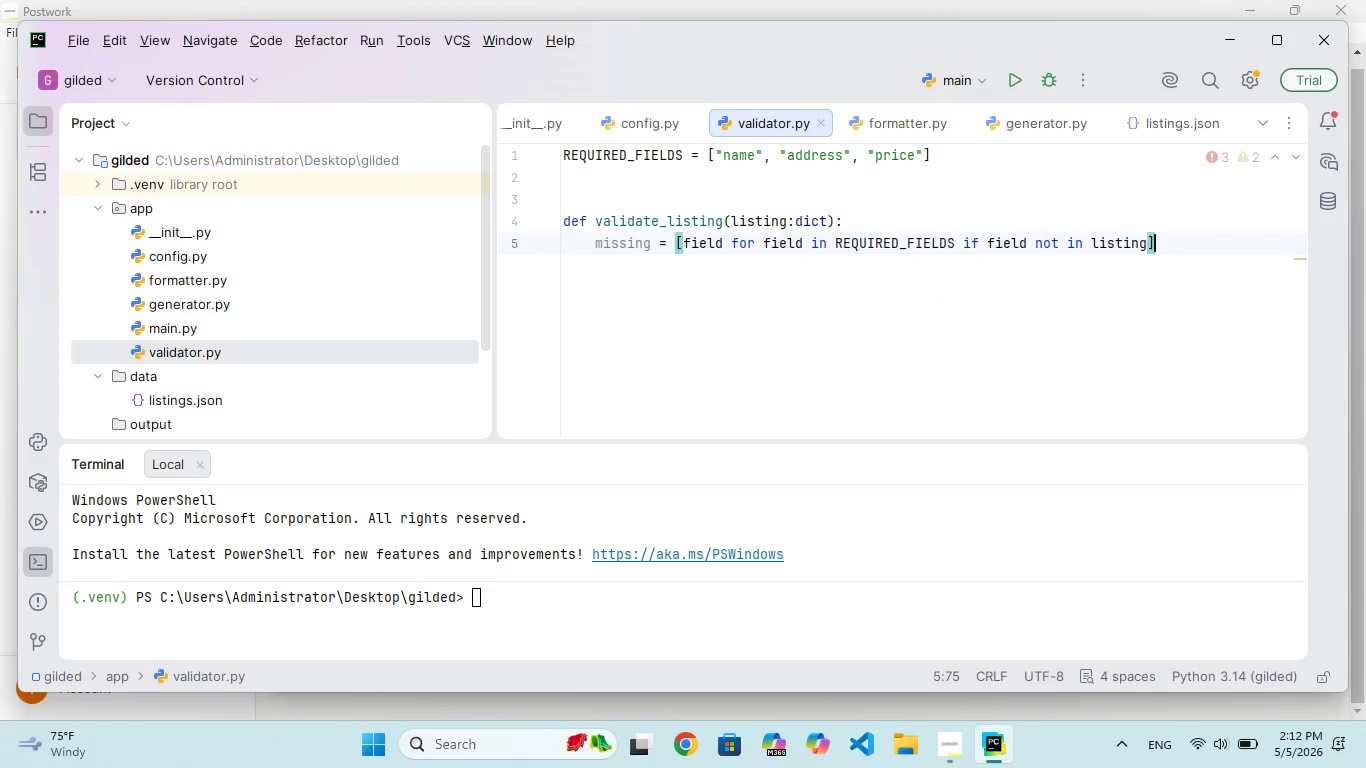 
key(Enter)
 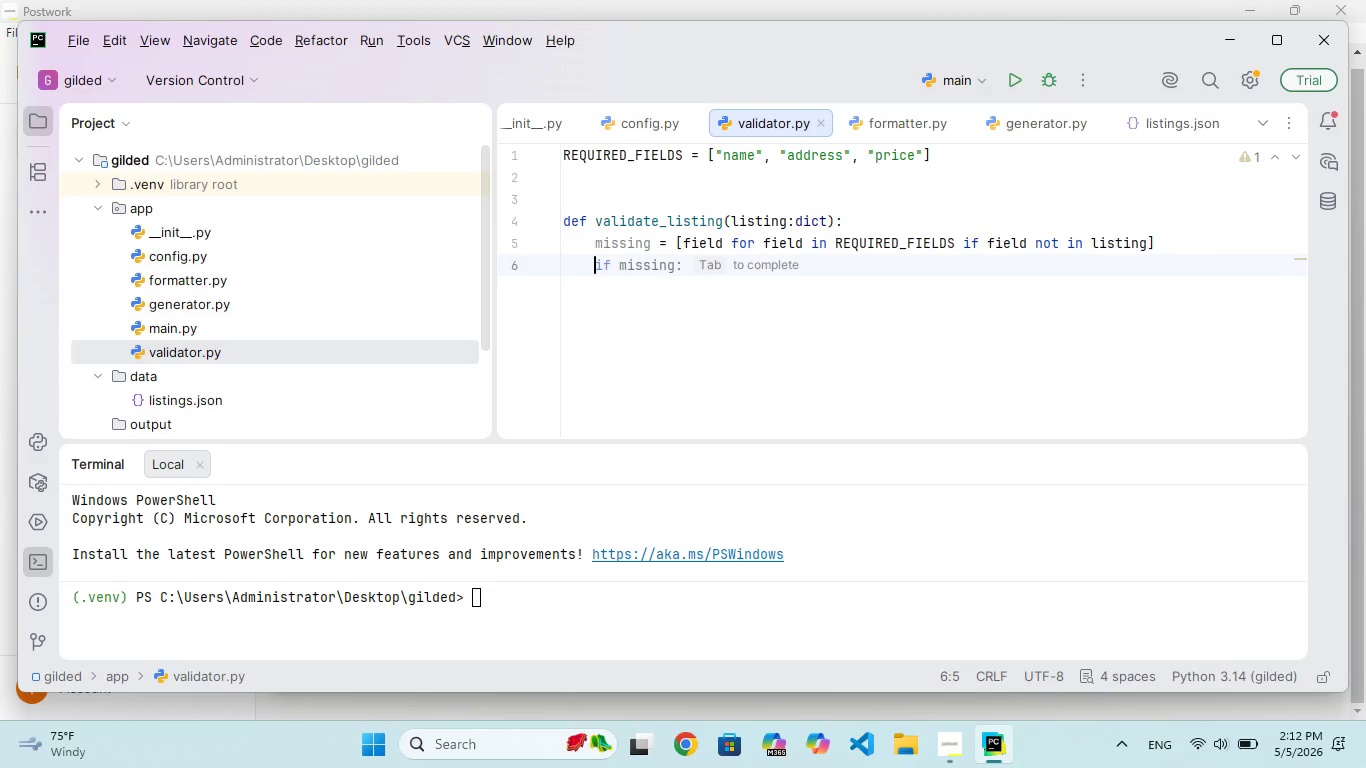 
wait(16.28)
 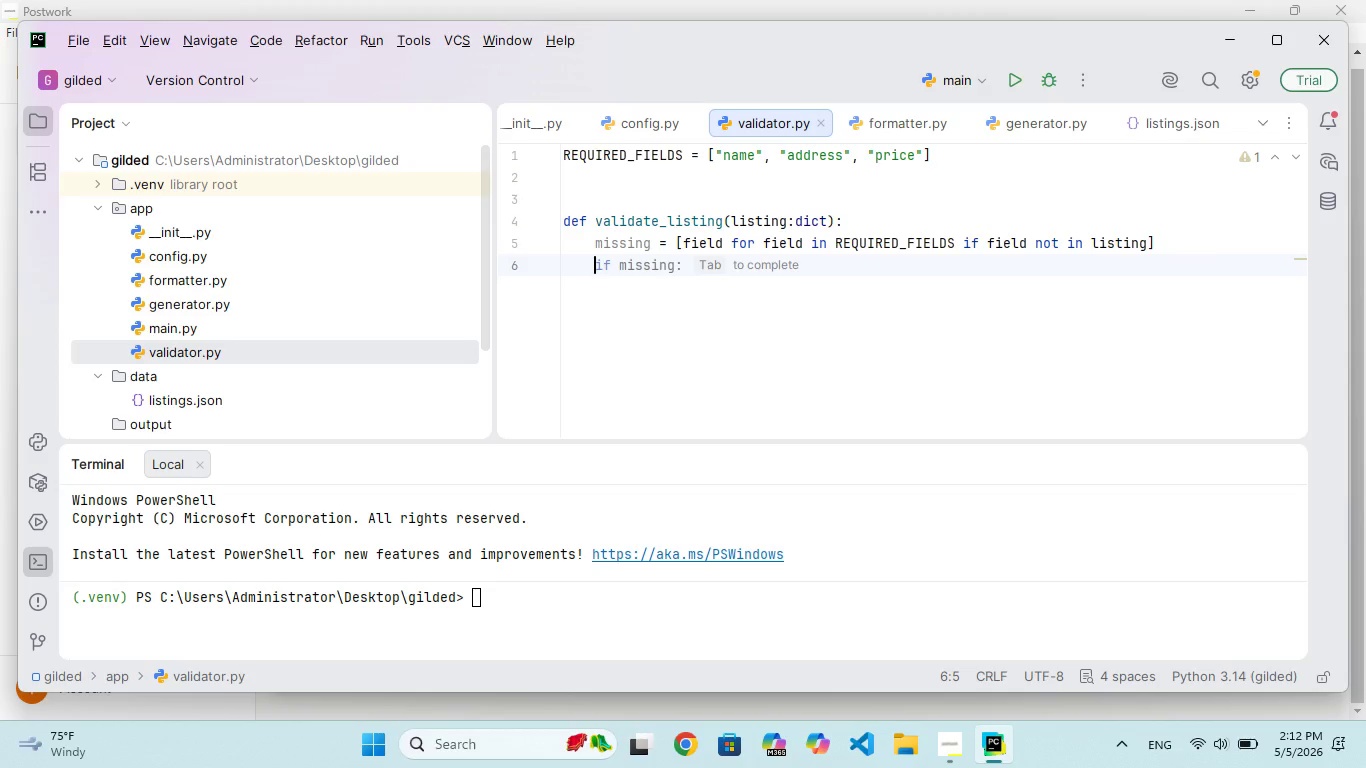 
key(Enter)
 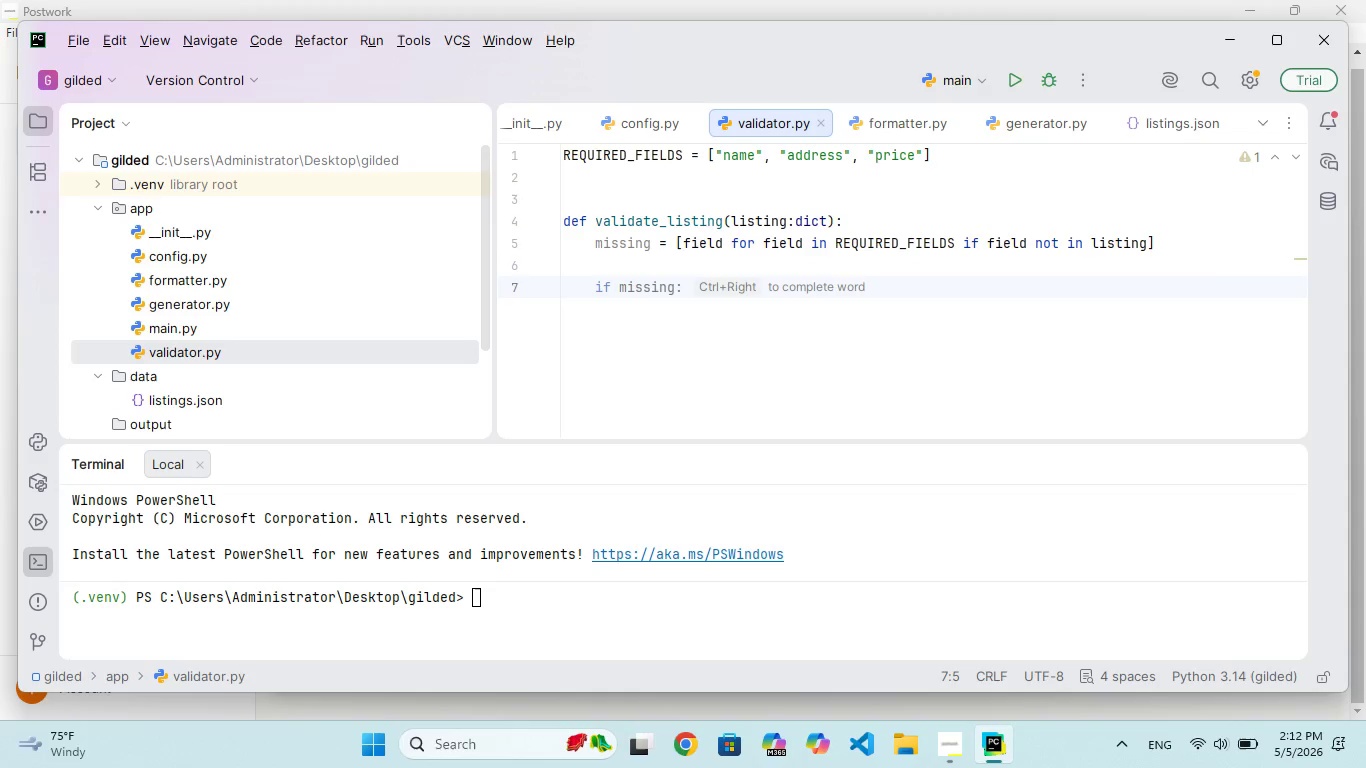 
type(if missing:)
 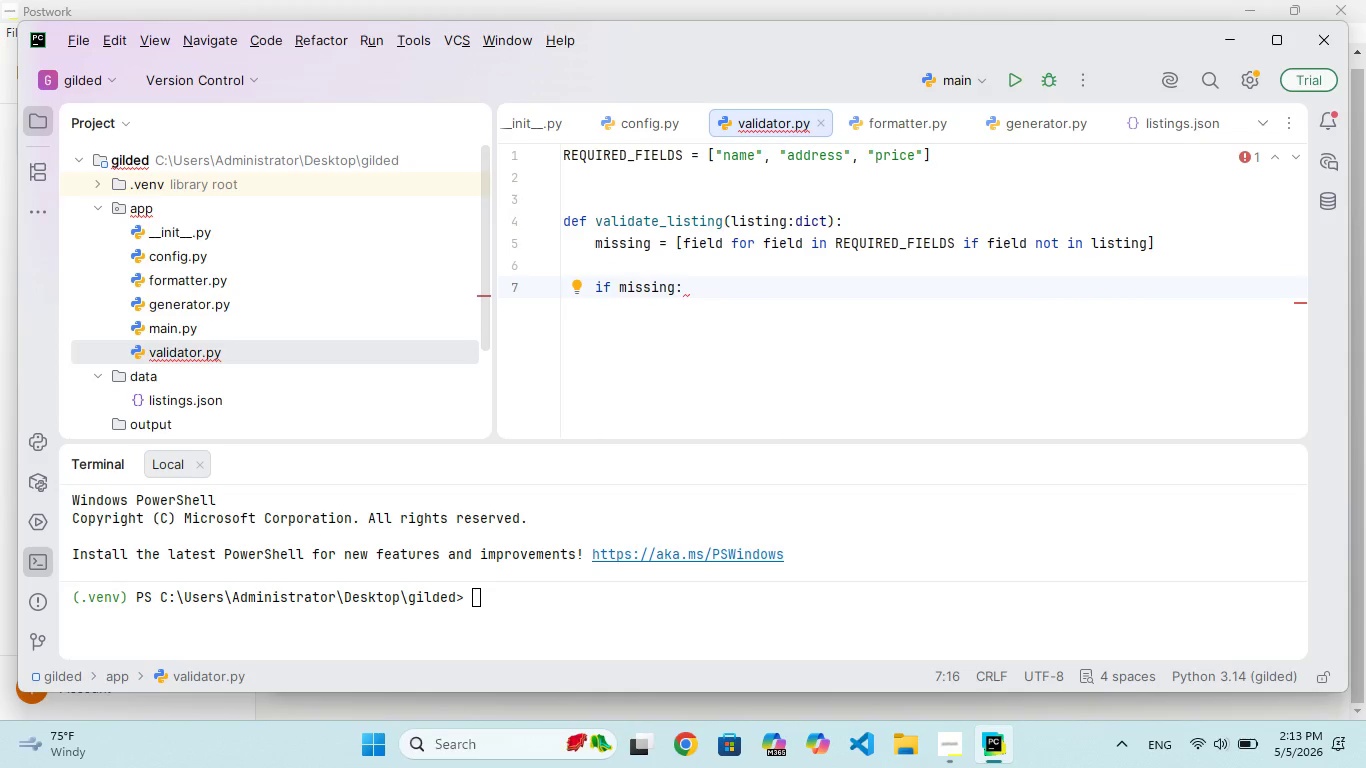 
key(Enter)
 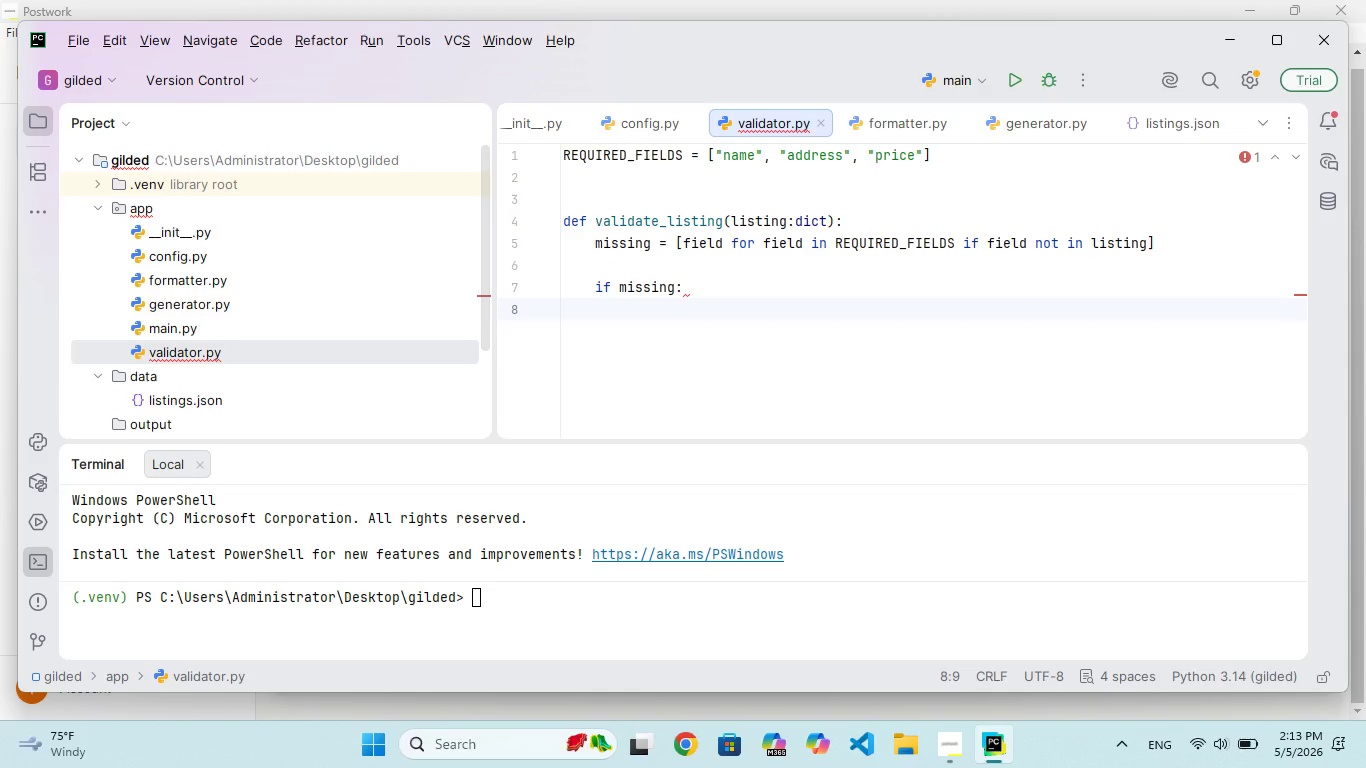 
type(rai)
 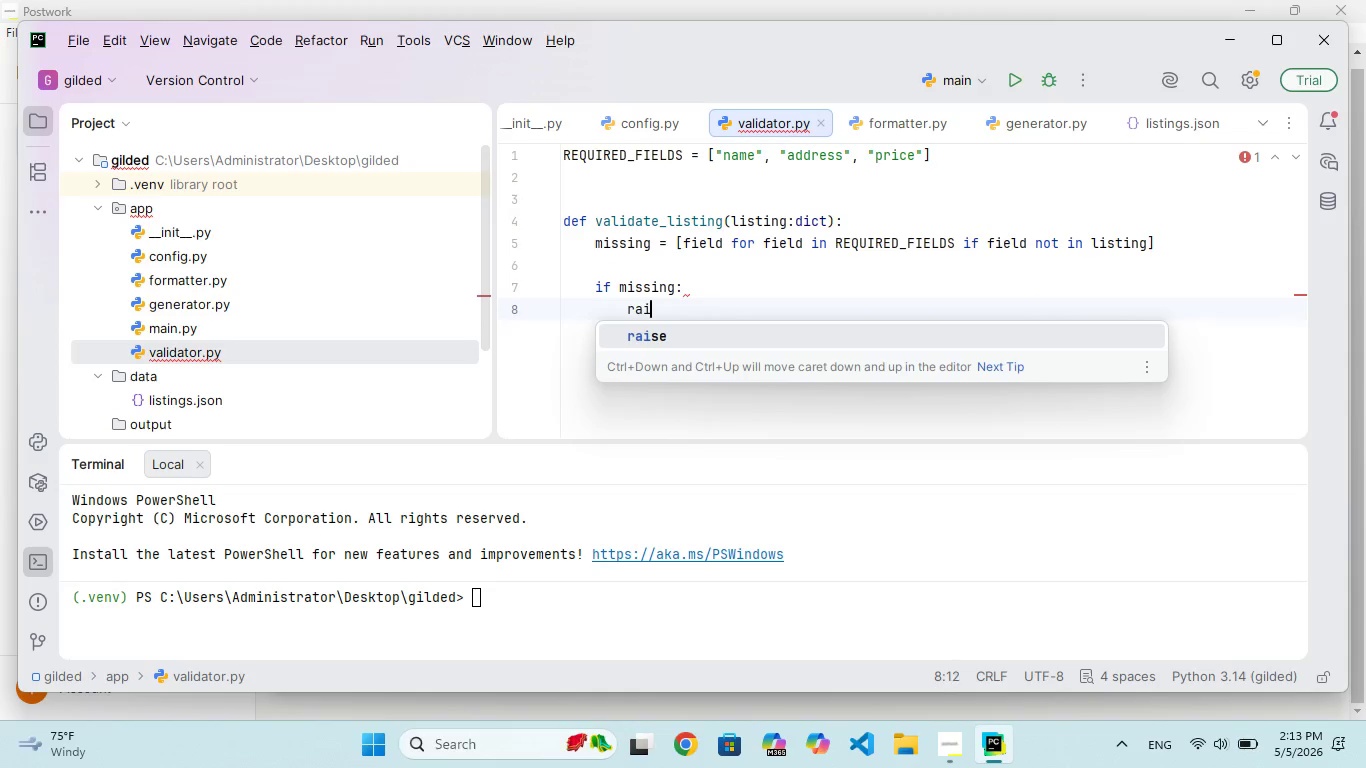 
hold_key(key=S, duration=0.34)
 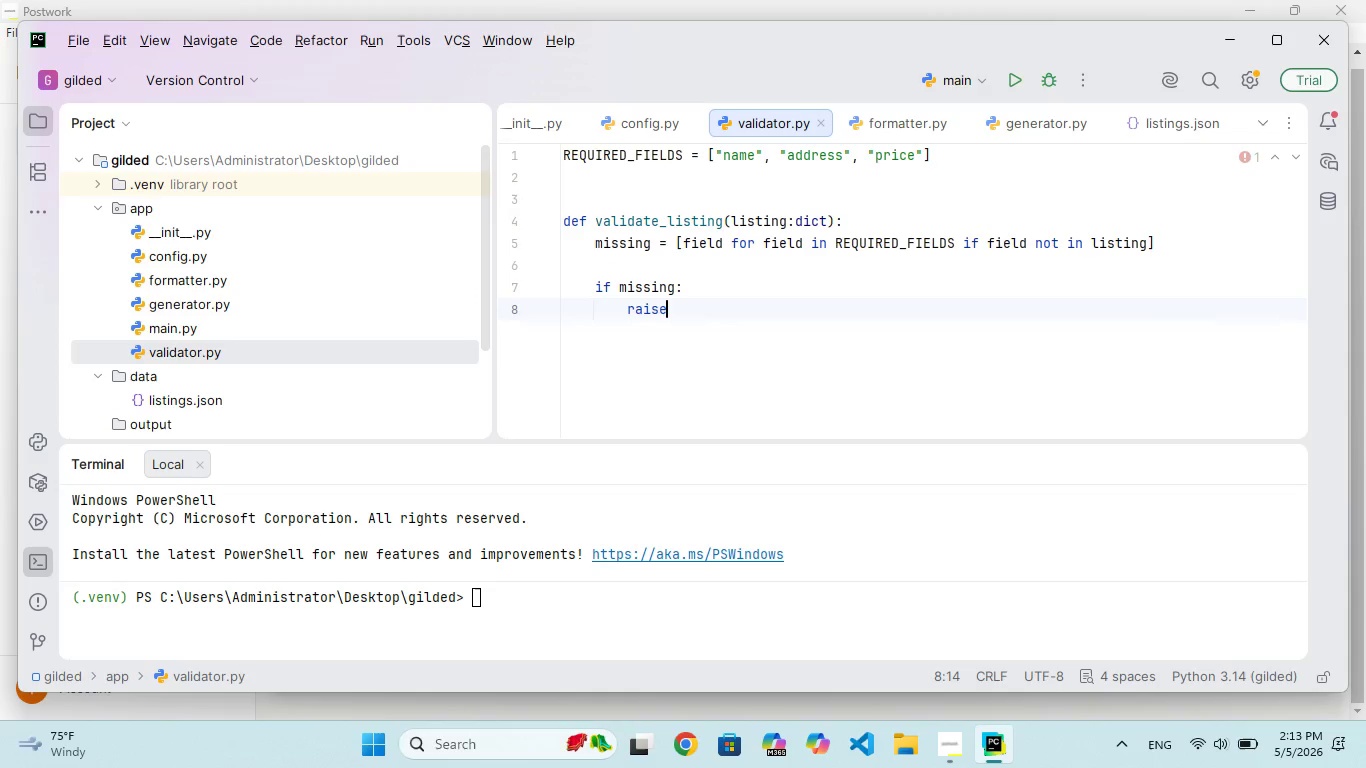 
hold_key(key=E, duration=0.34)
 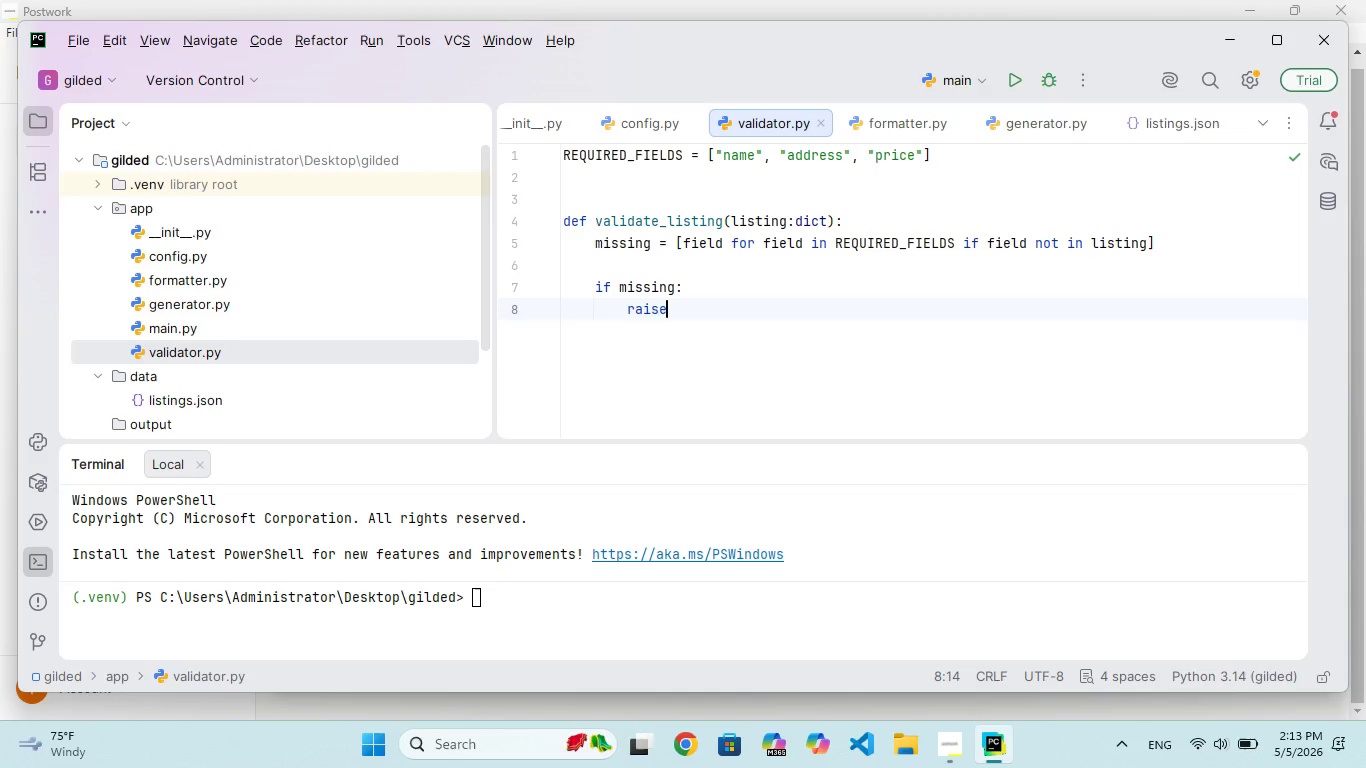 
type( VlueEro)
key(Backspace)
type(ror(")
 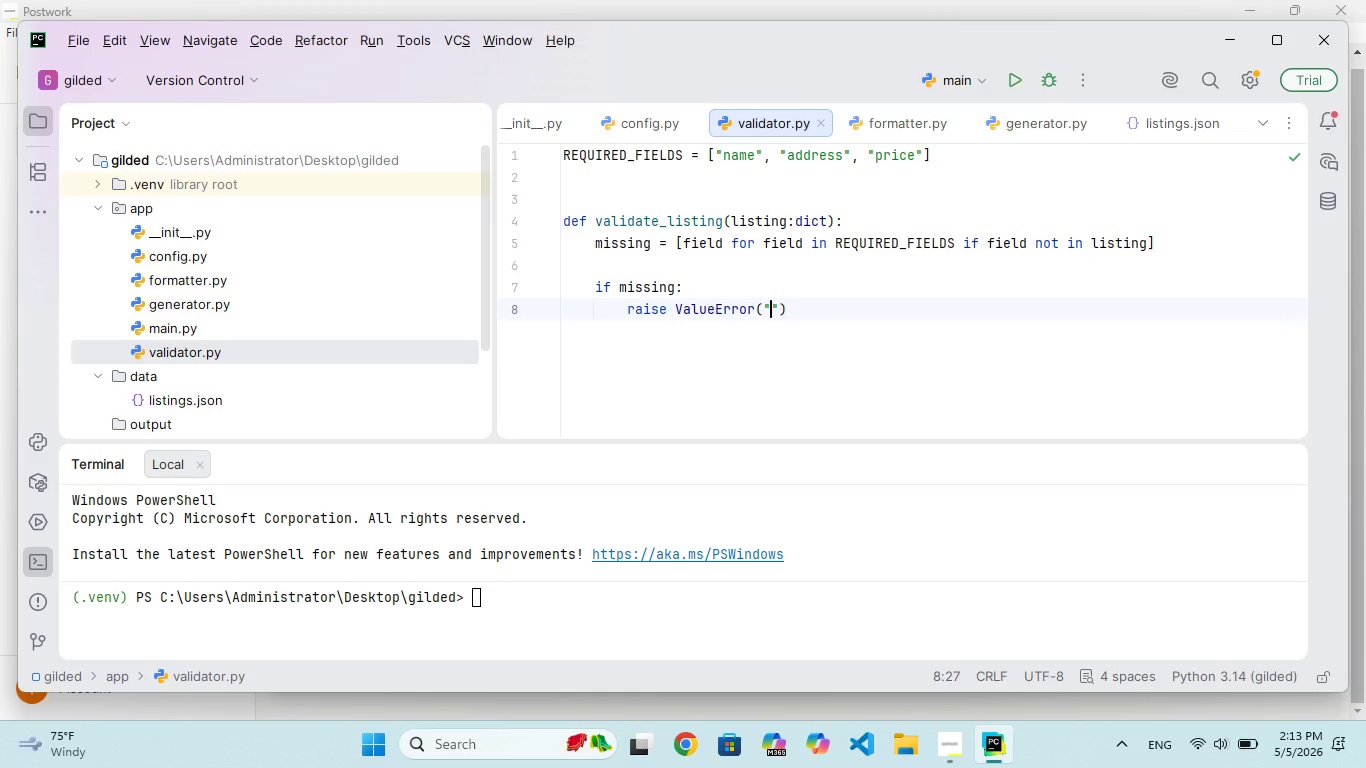 
hold_key(key=A, duration=0.42)
 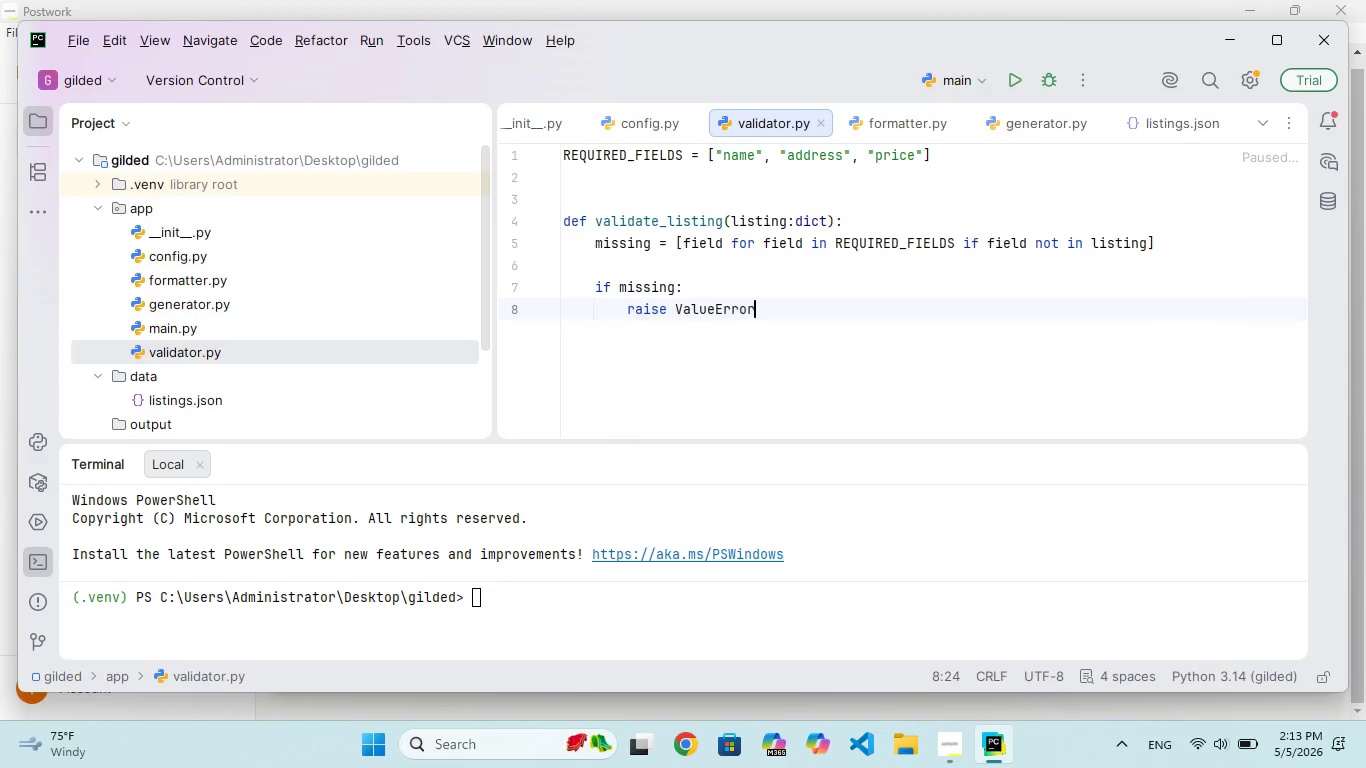 
key(ArrowLeft)
 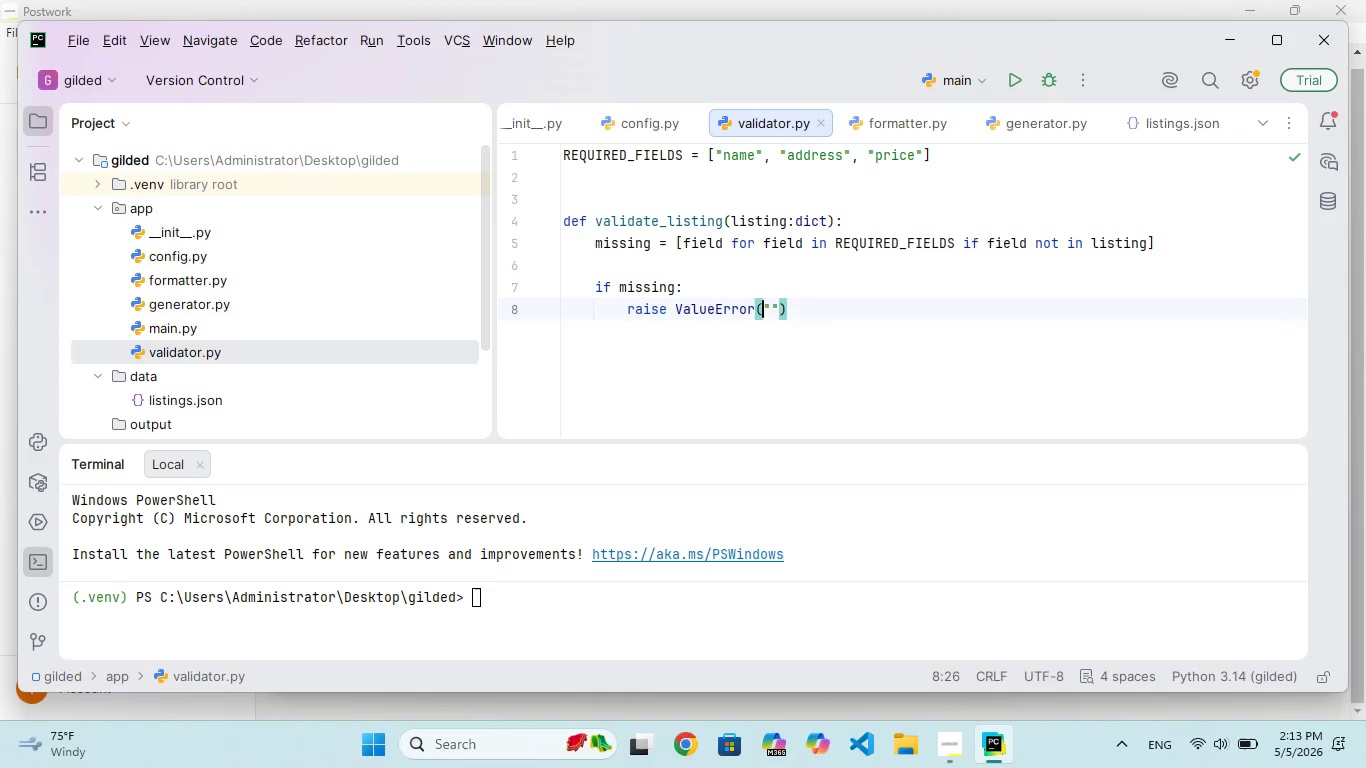 
key(F)
 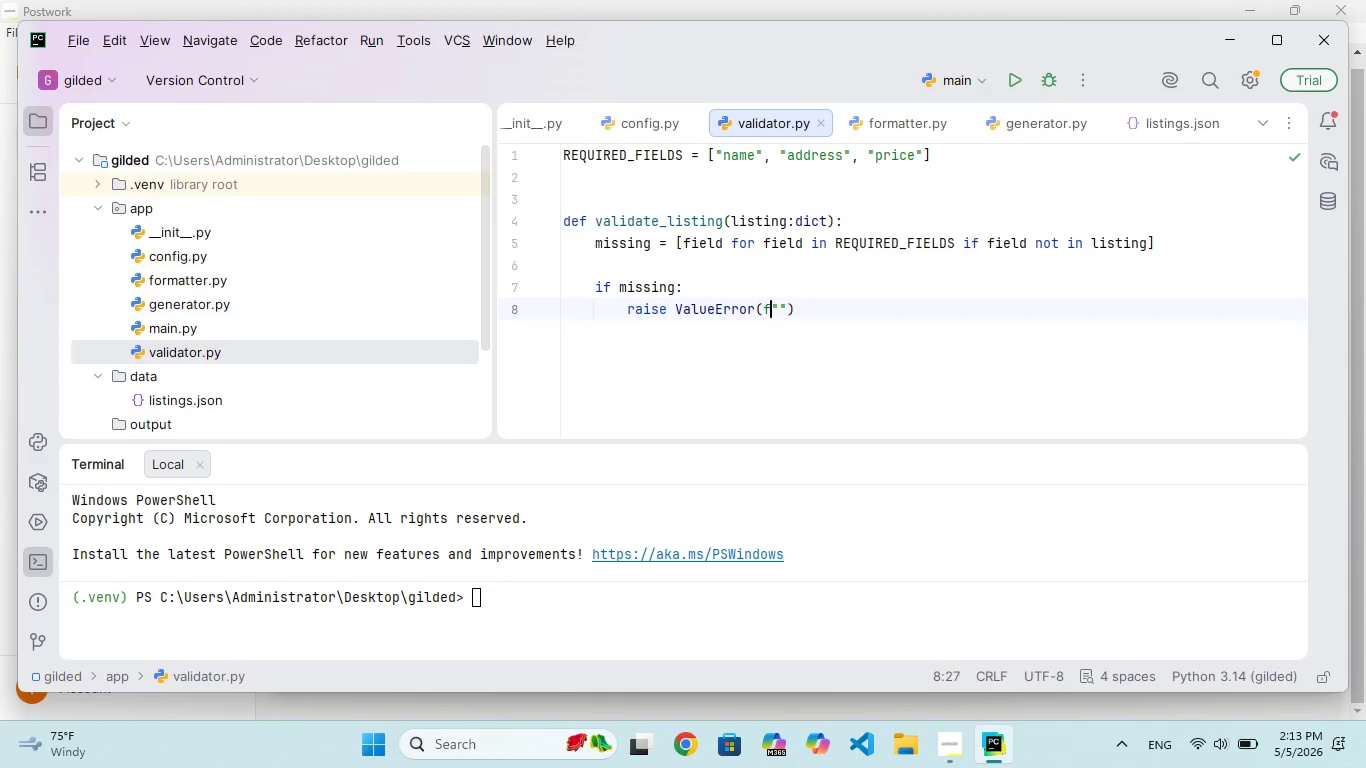 
key(ArrowRight)
 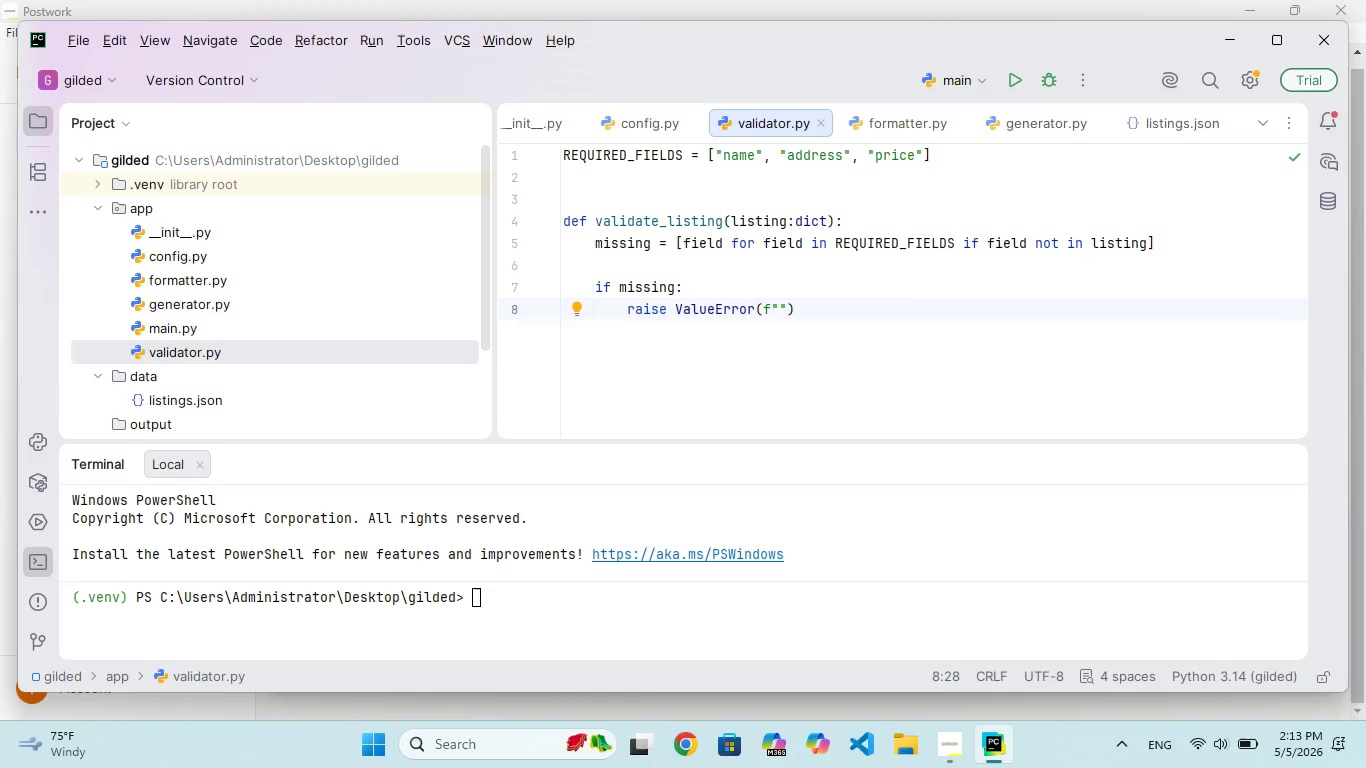 
type(Missin requird fields: {')
 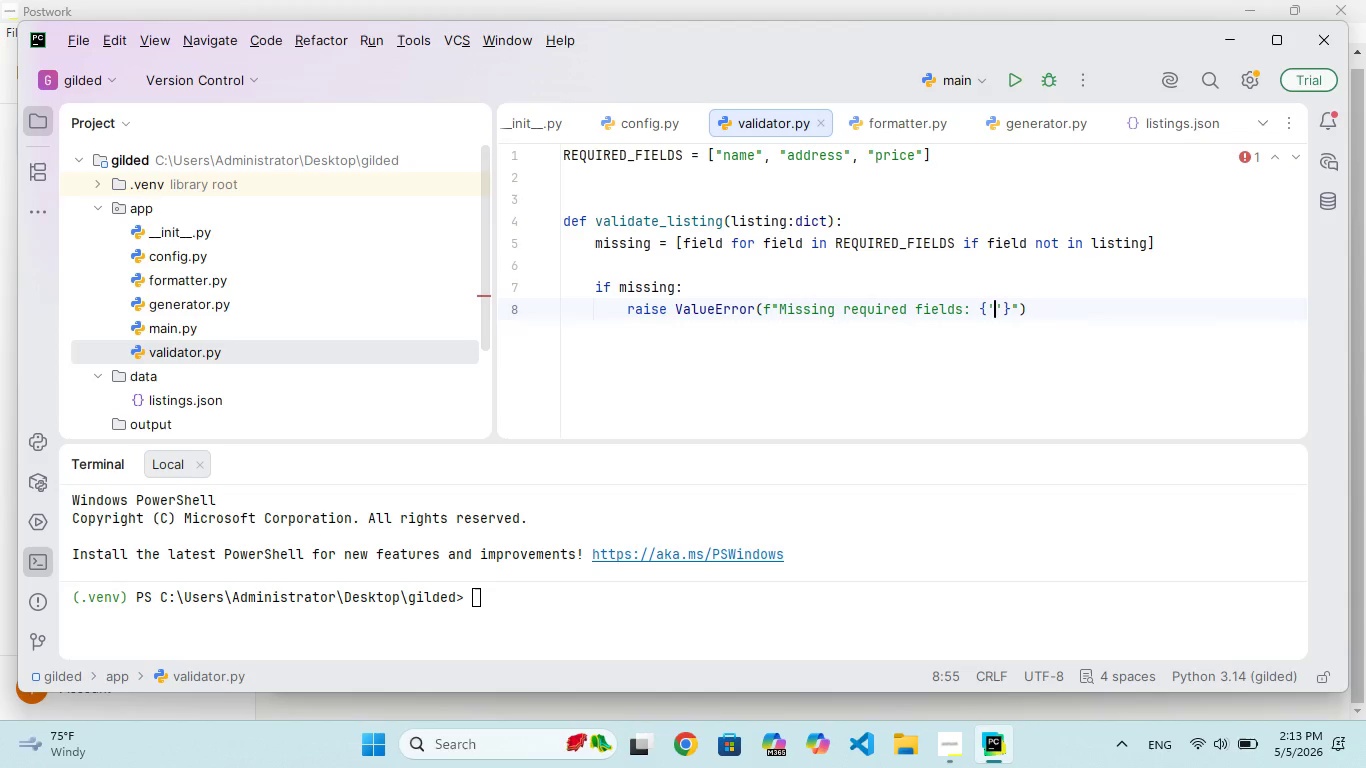 
hold_key(key=G, duration=0.31)
 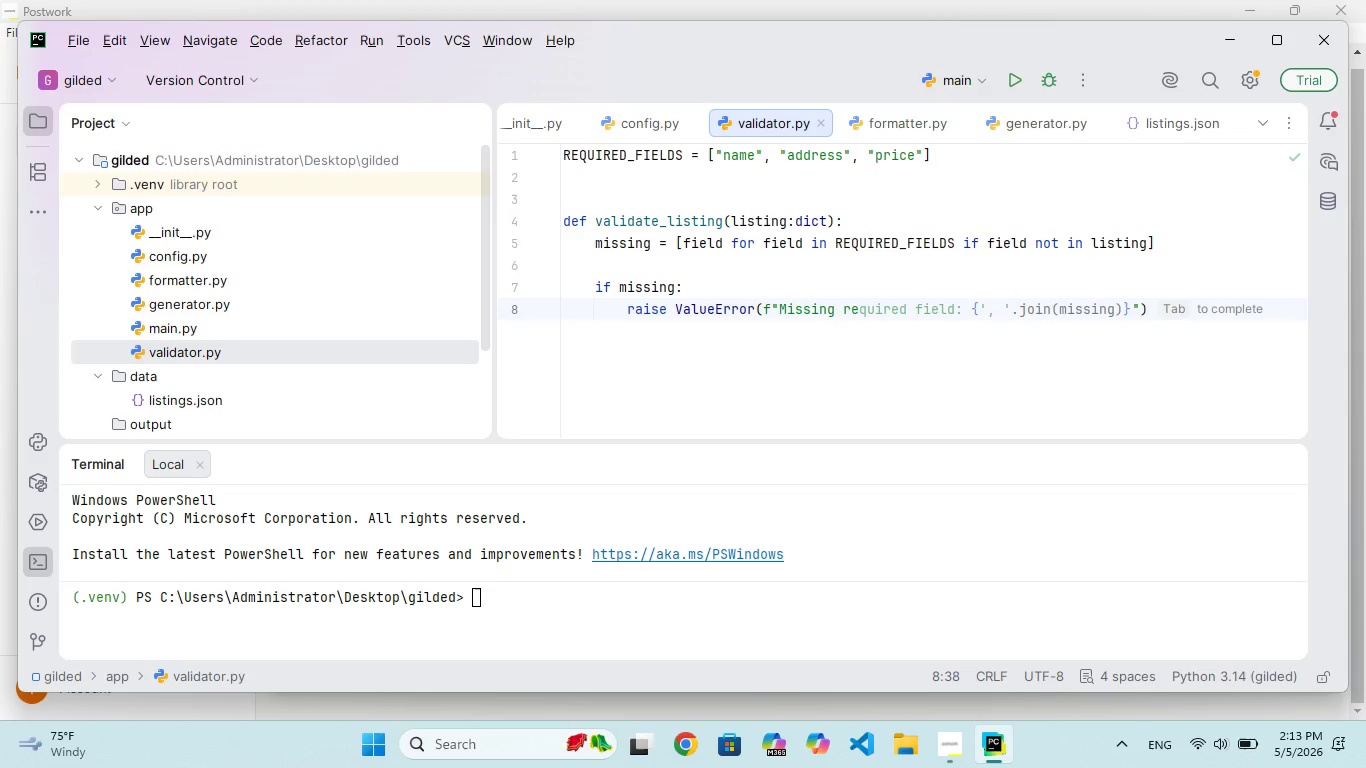 
key(Comma)
 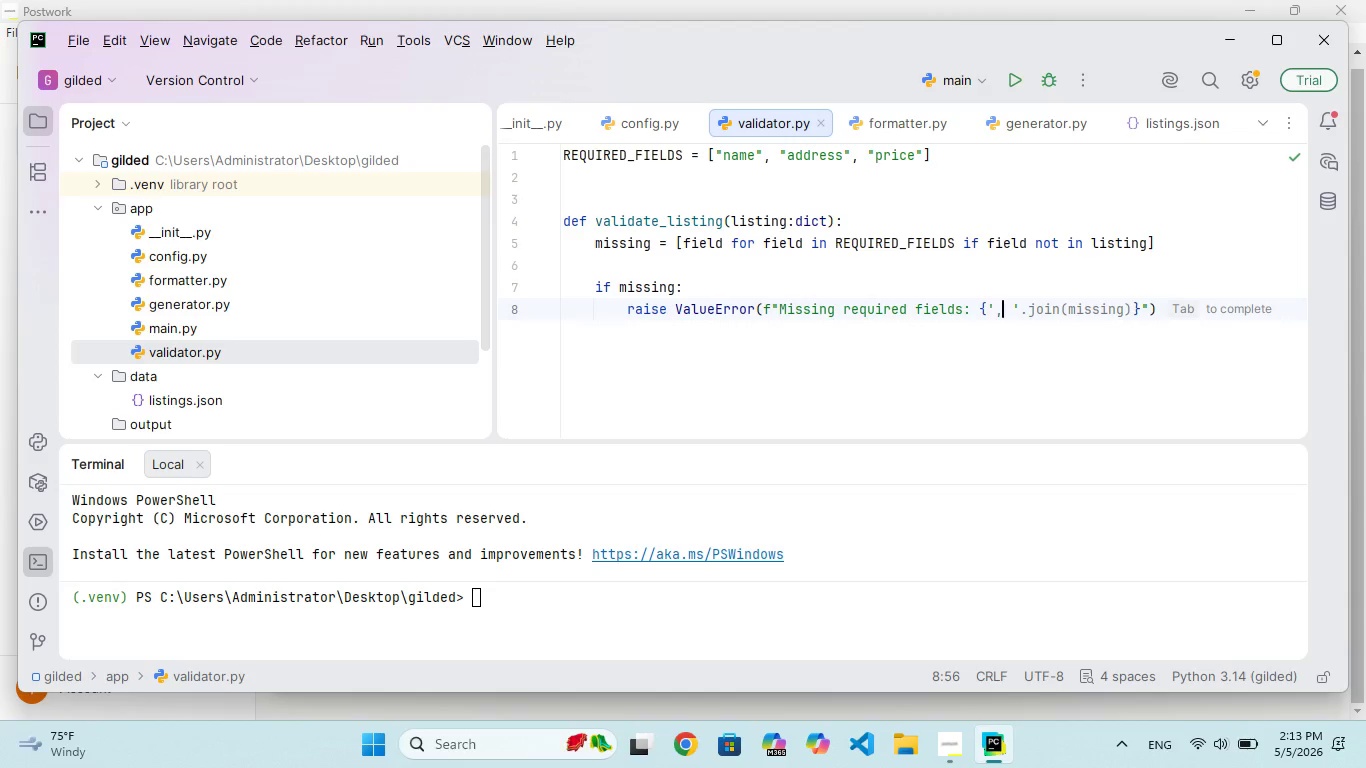 
key(Space)
 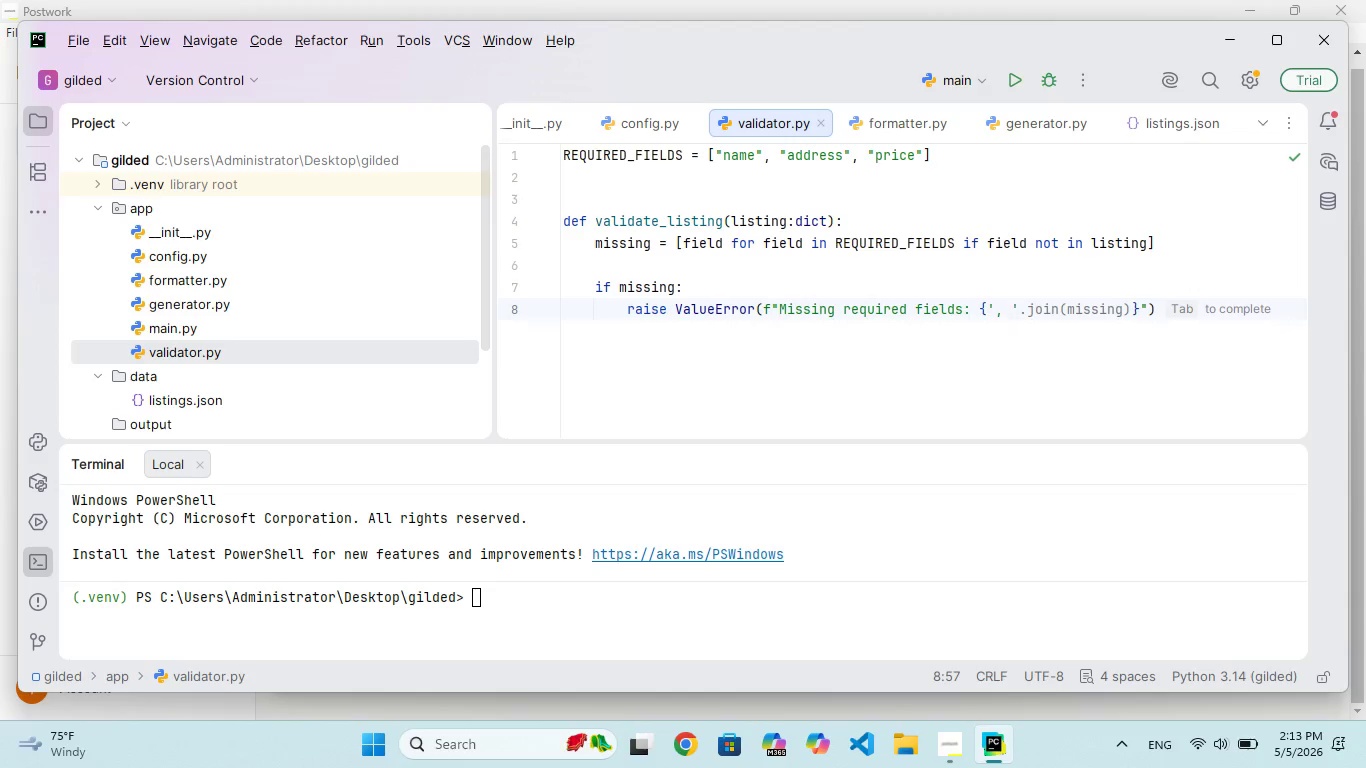 
key(ArrowRight)
 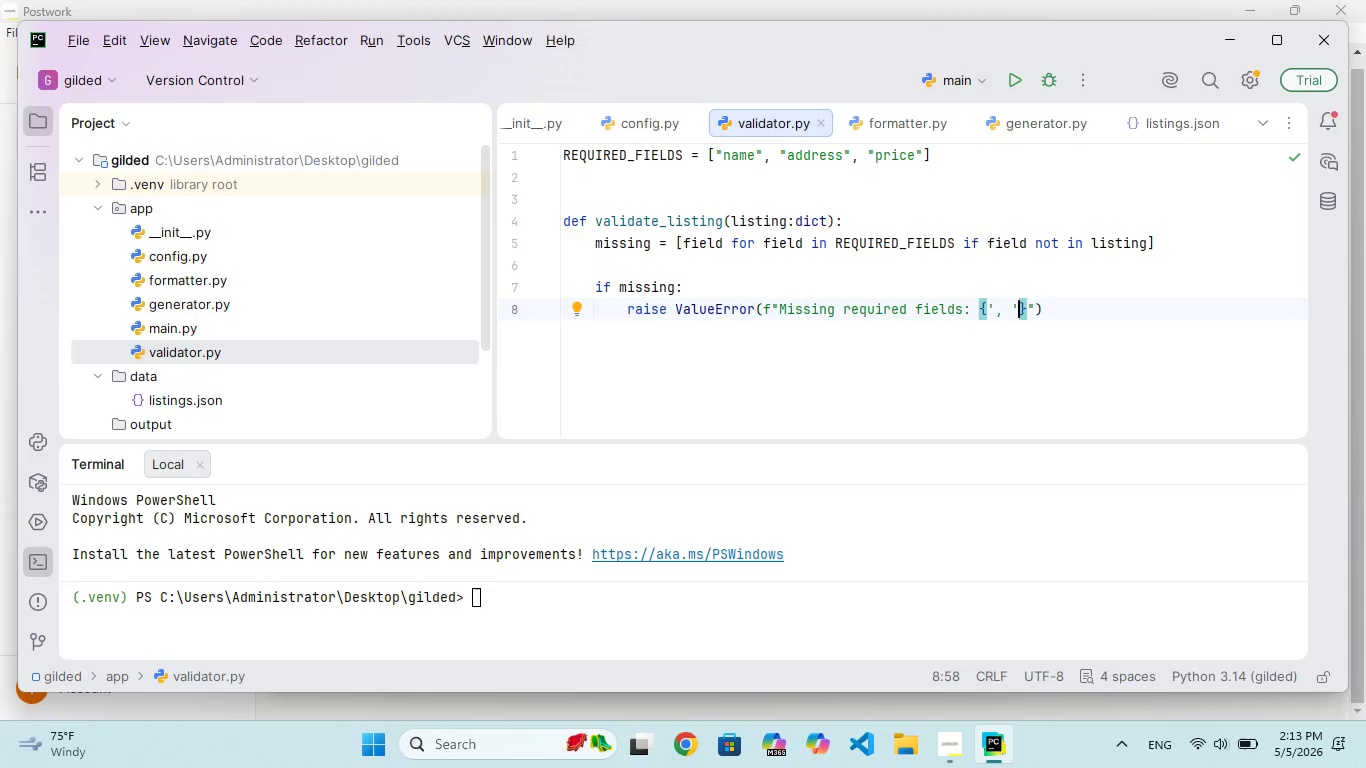 
type(.join)
 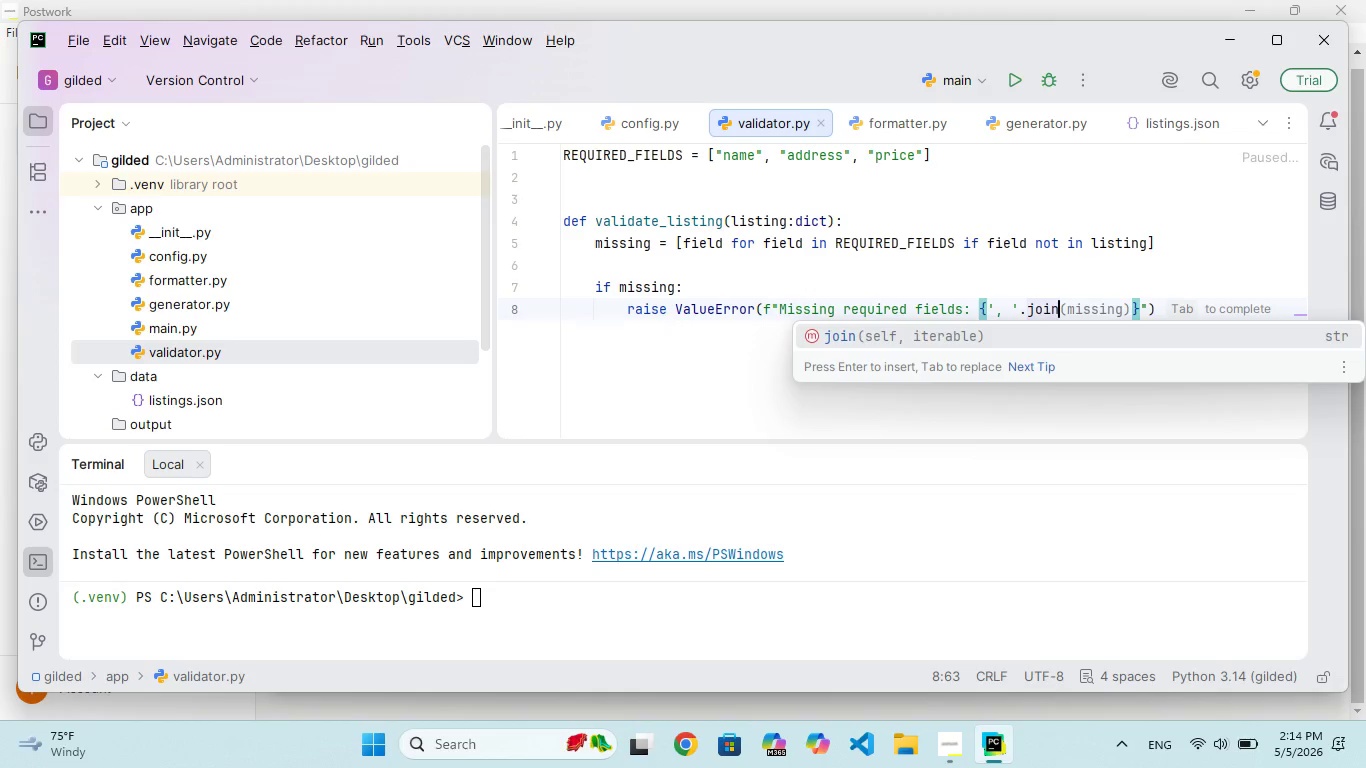 
type())
key(Backspace)
type((missing)
 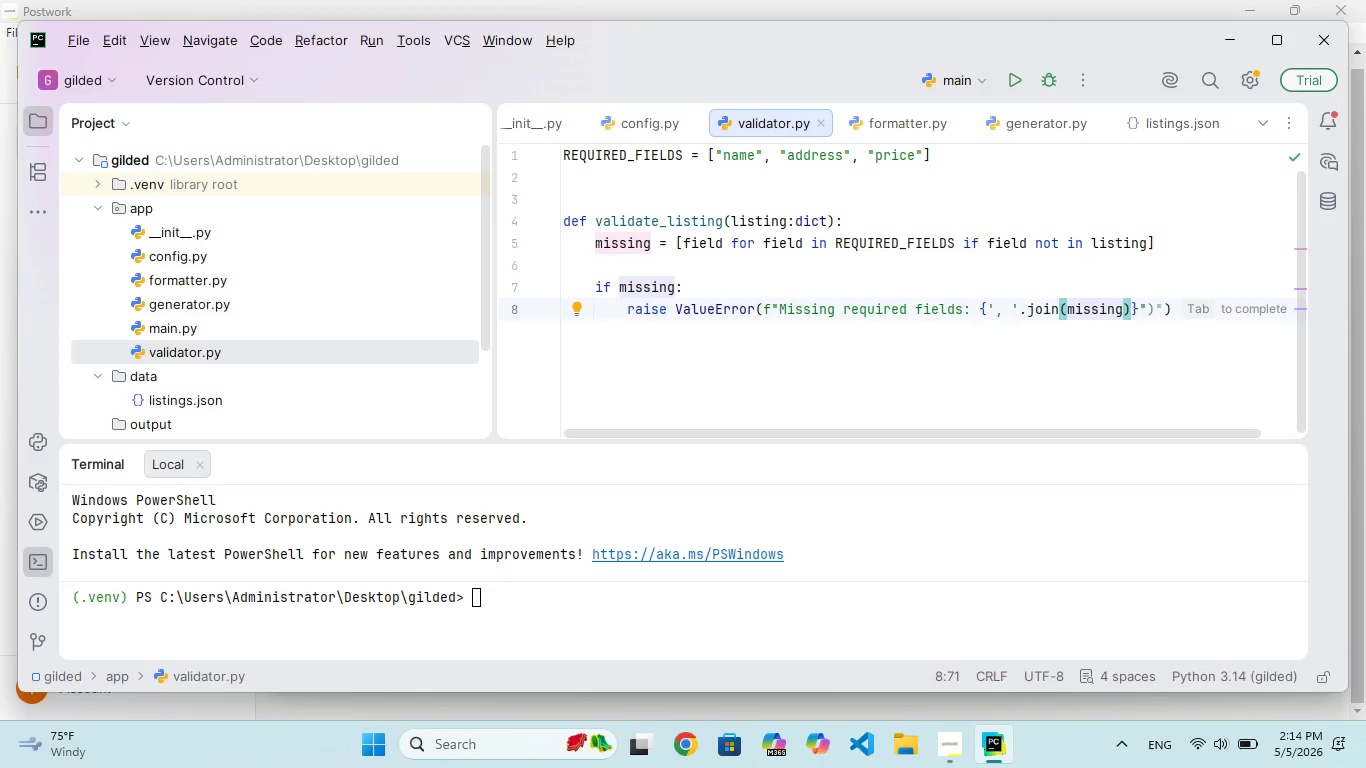 
key(ArrowRight)
 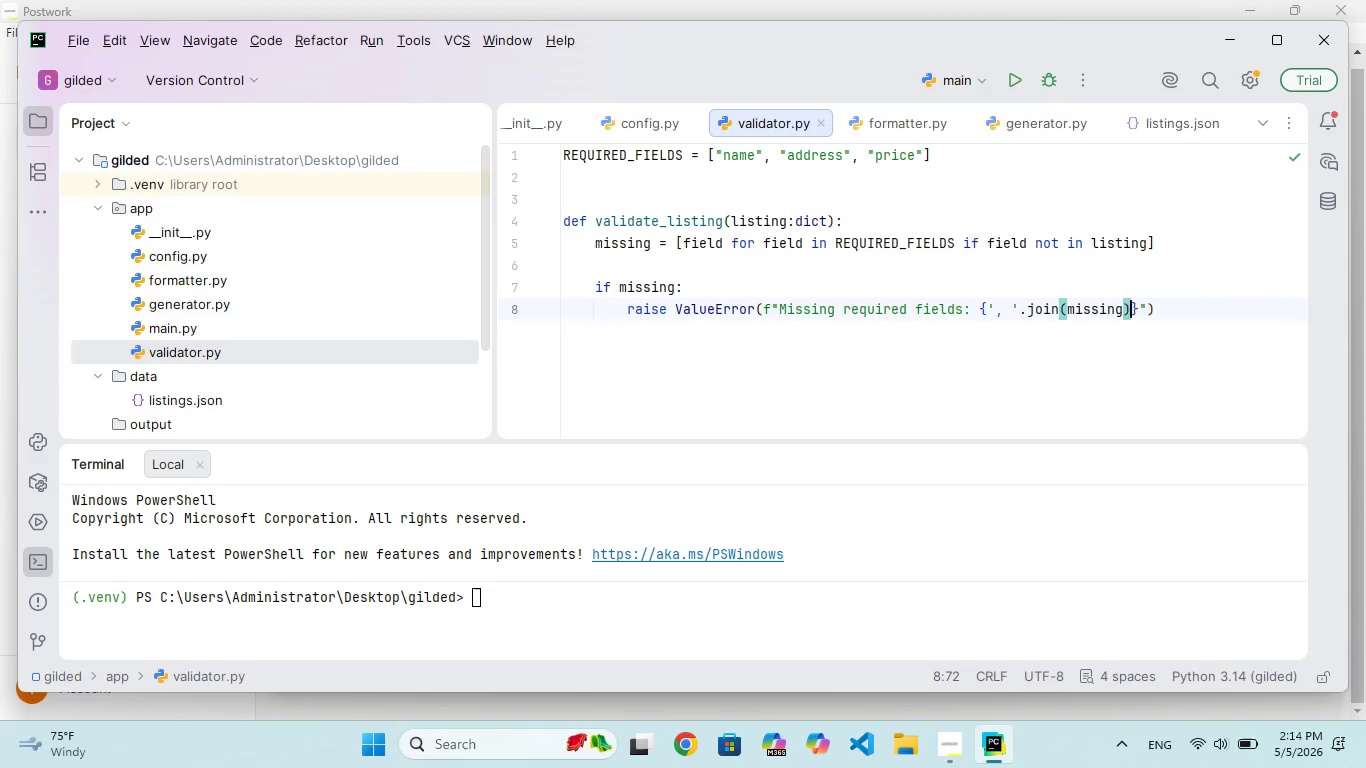 
key(ArrowRight)
 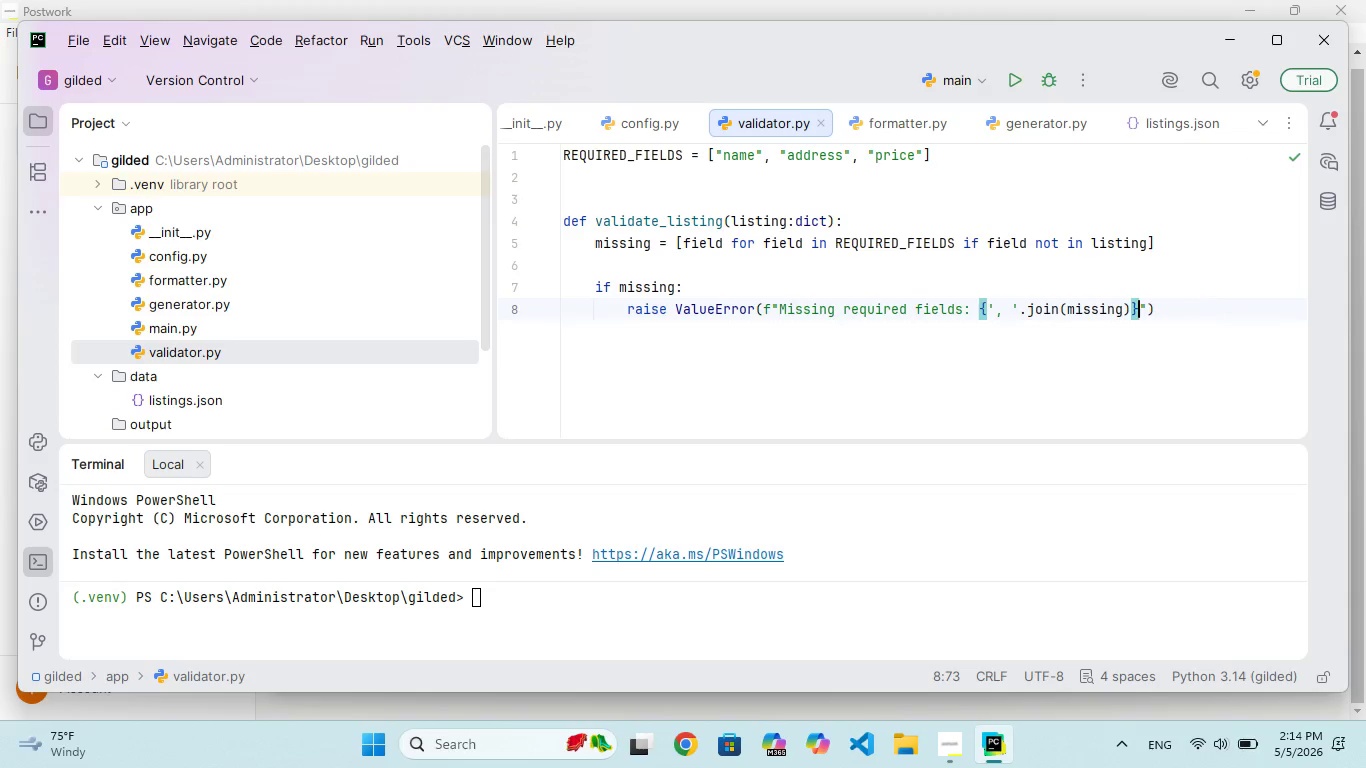 
key(ArrowRight)
 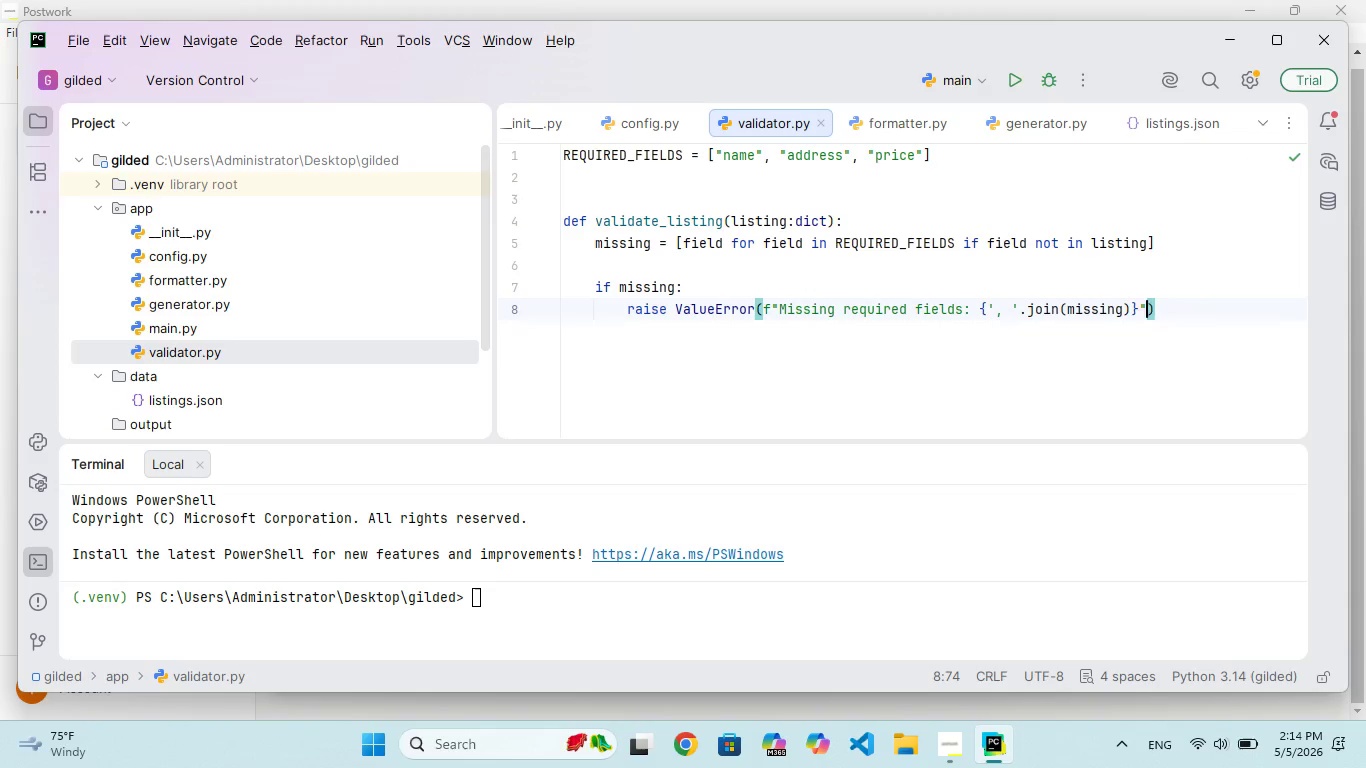 
key(ArrowRight)
 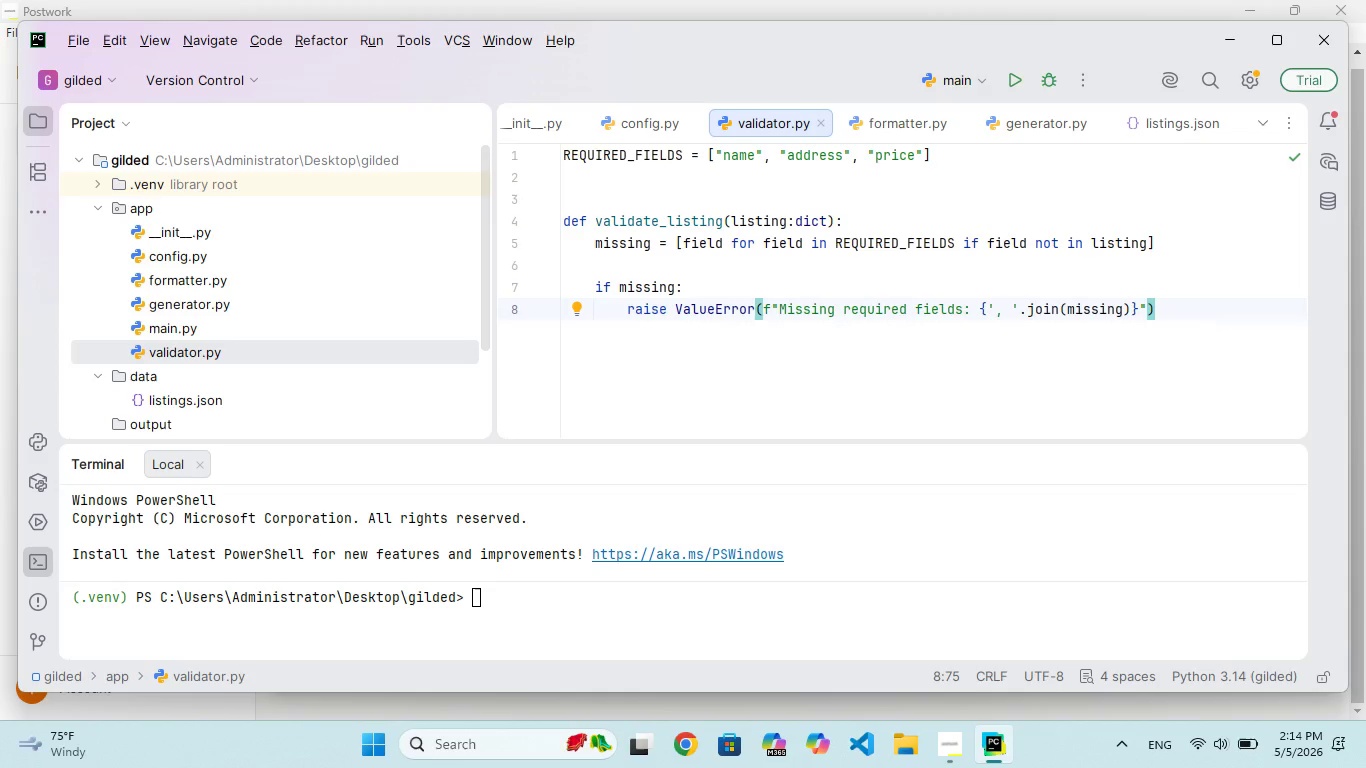 
key(Enter)
 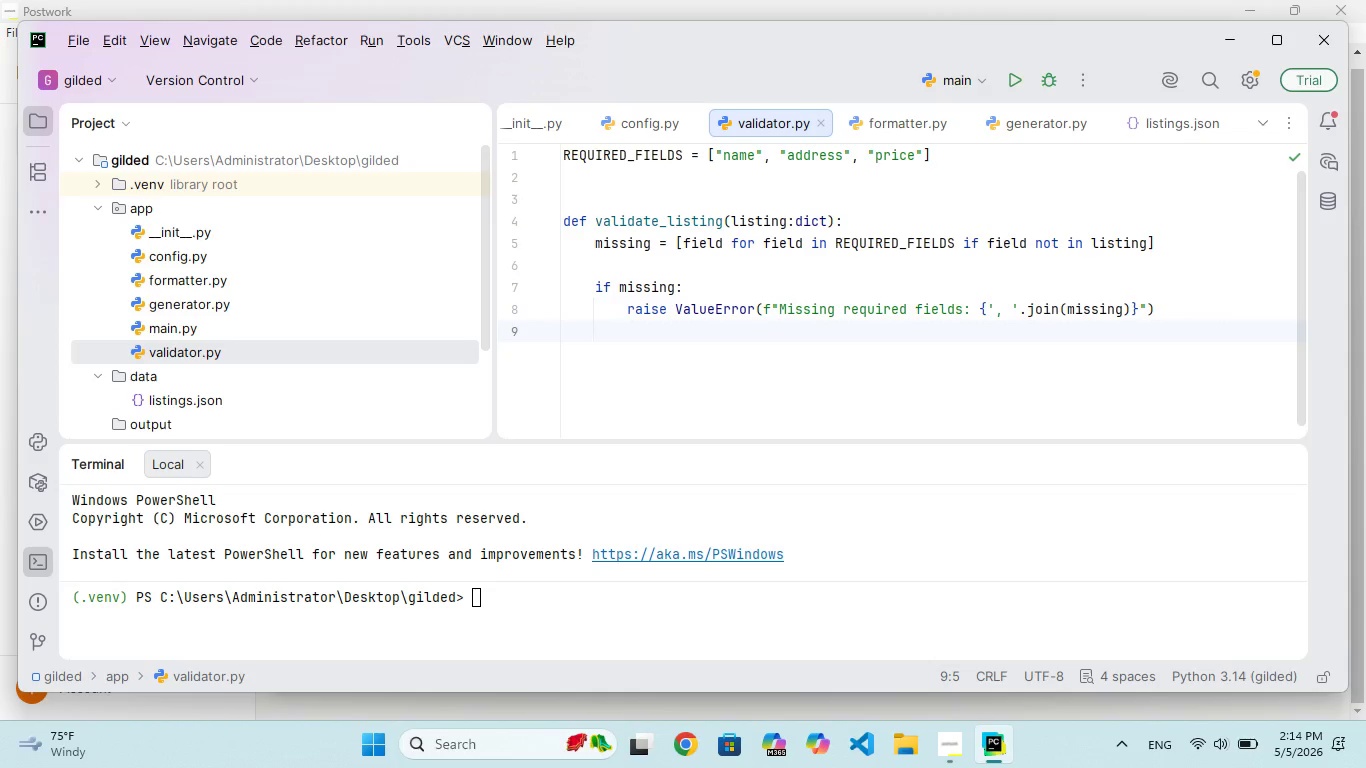 
key(Enter)
 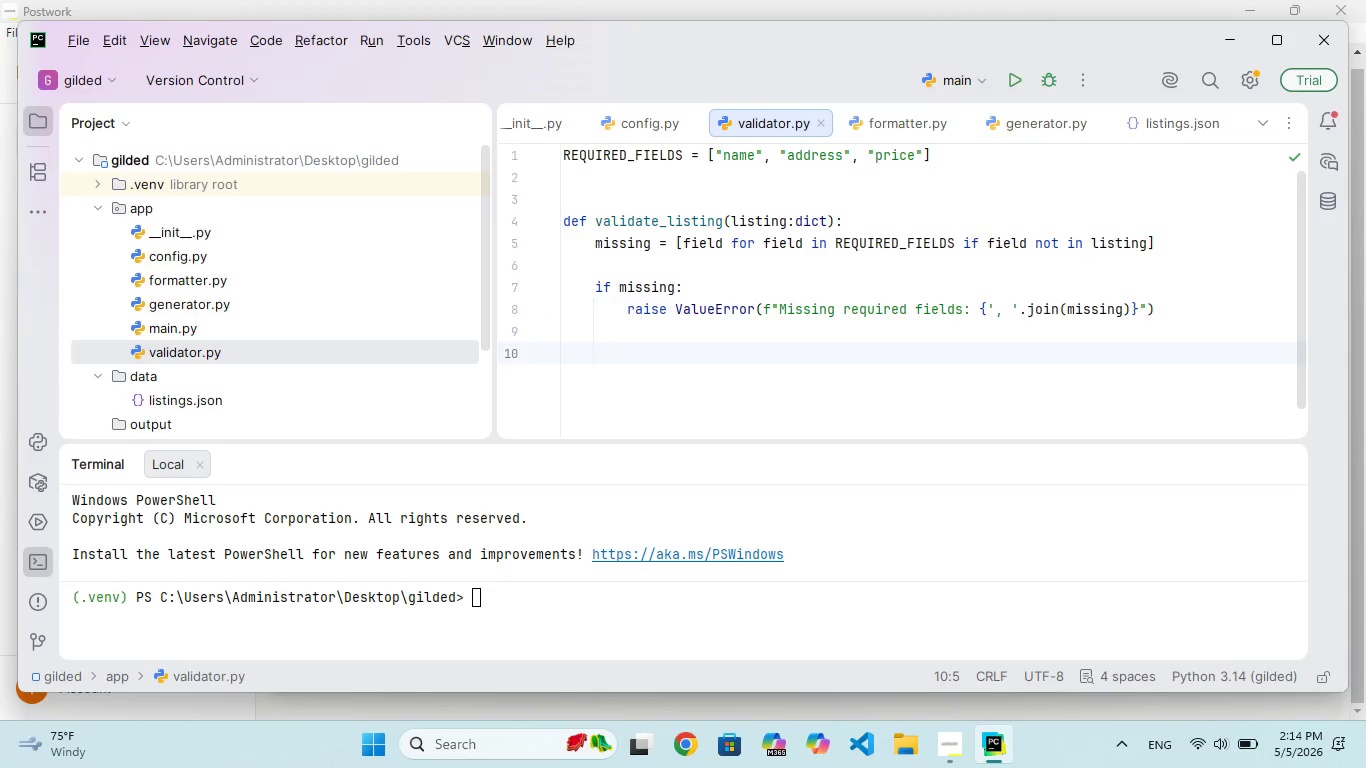 
type(if not in)
key(Backspace)
type(sinstance)
 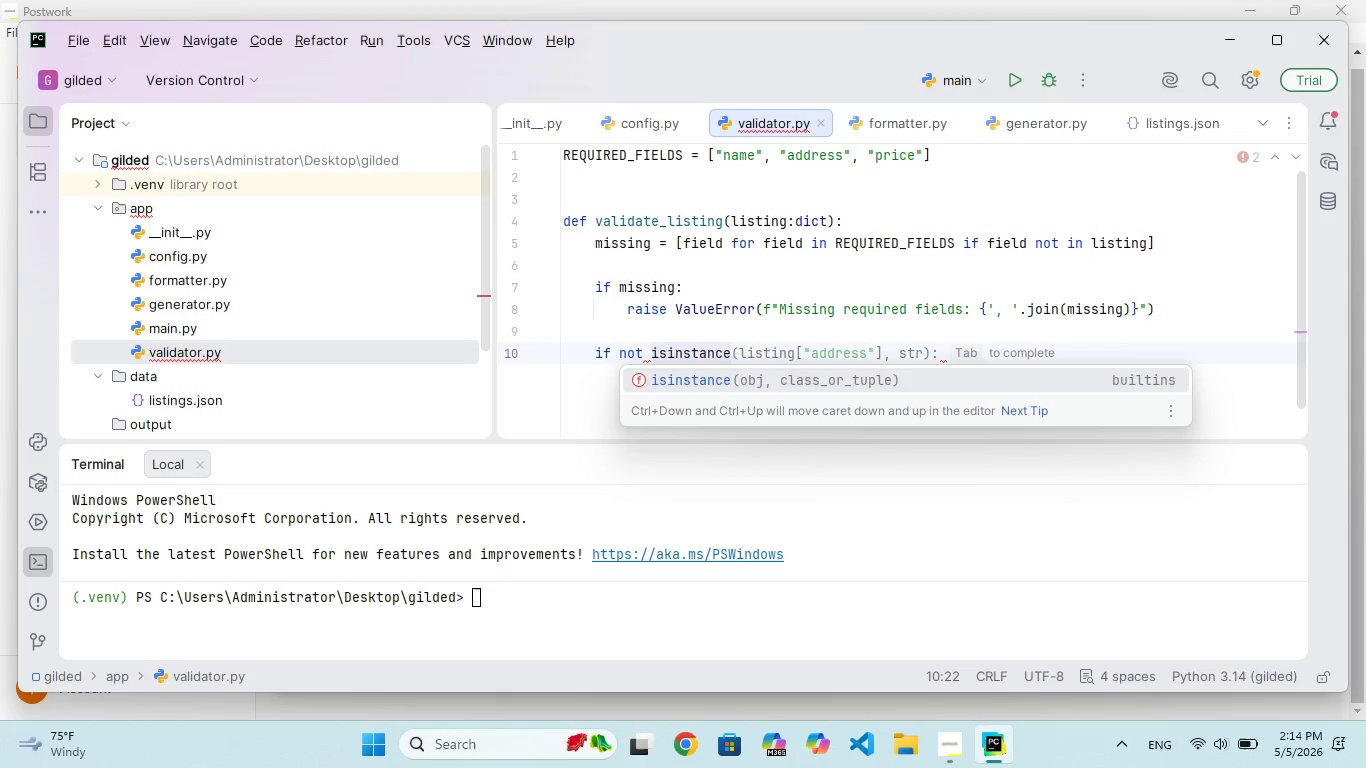 
type((listng["price)
 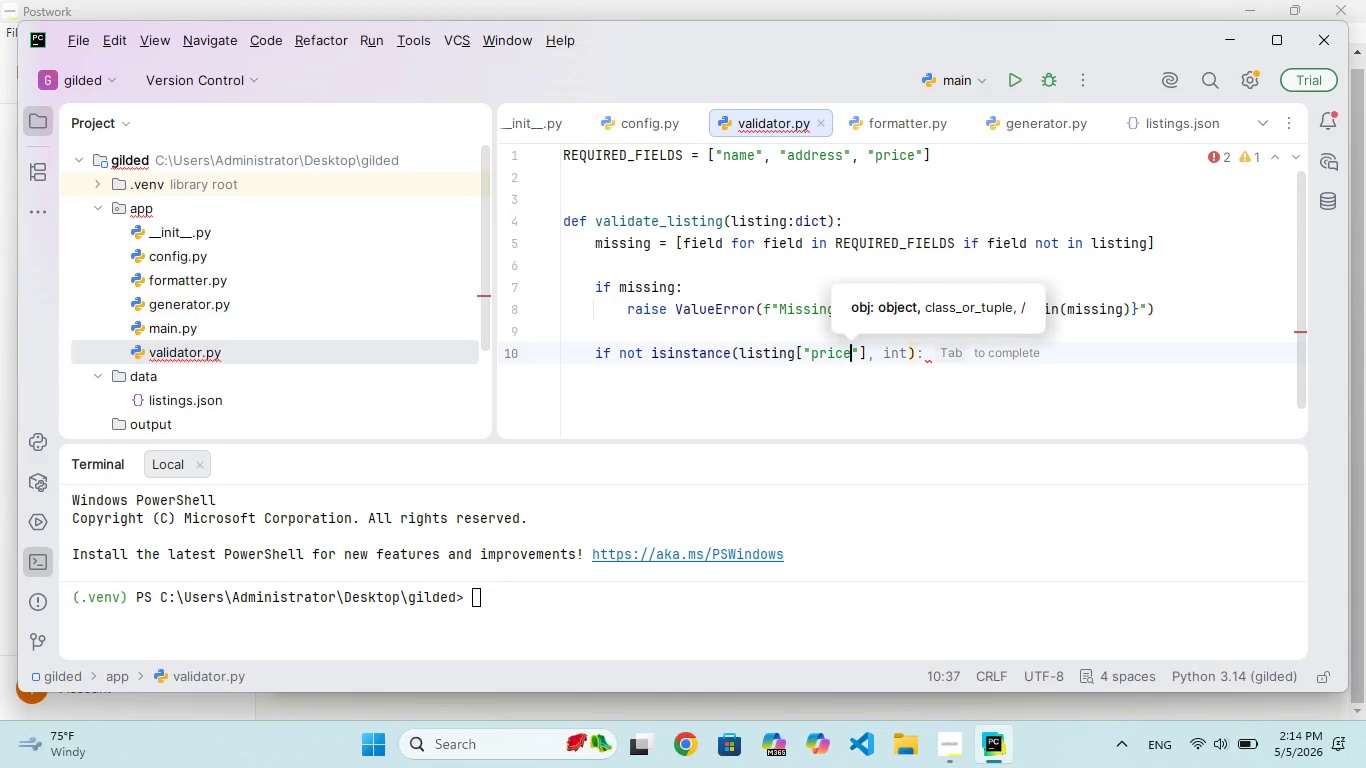 
key(ArrowRight)
 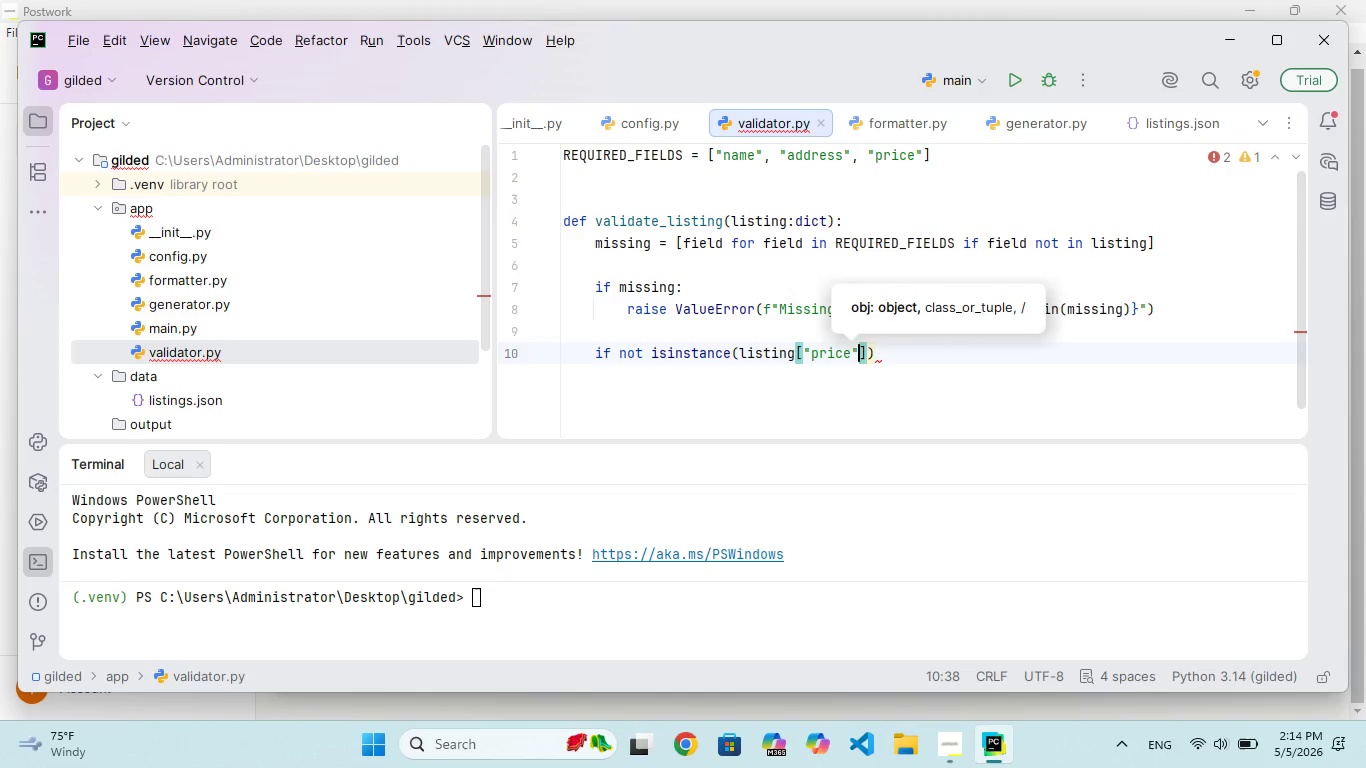 
key(ArrowRight)
 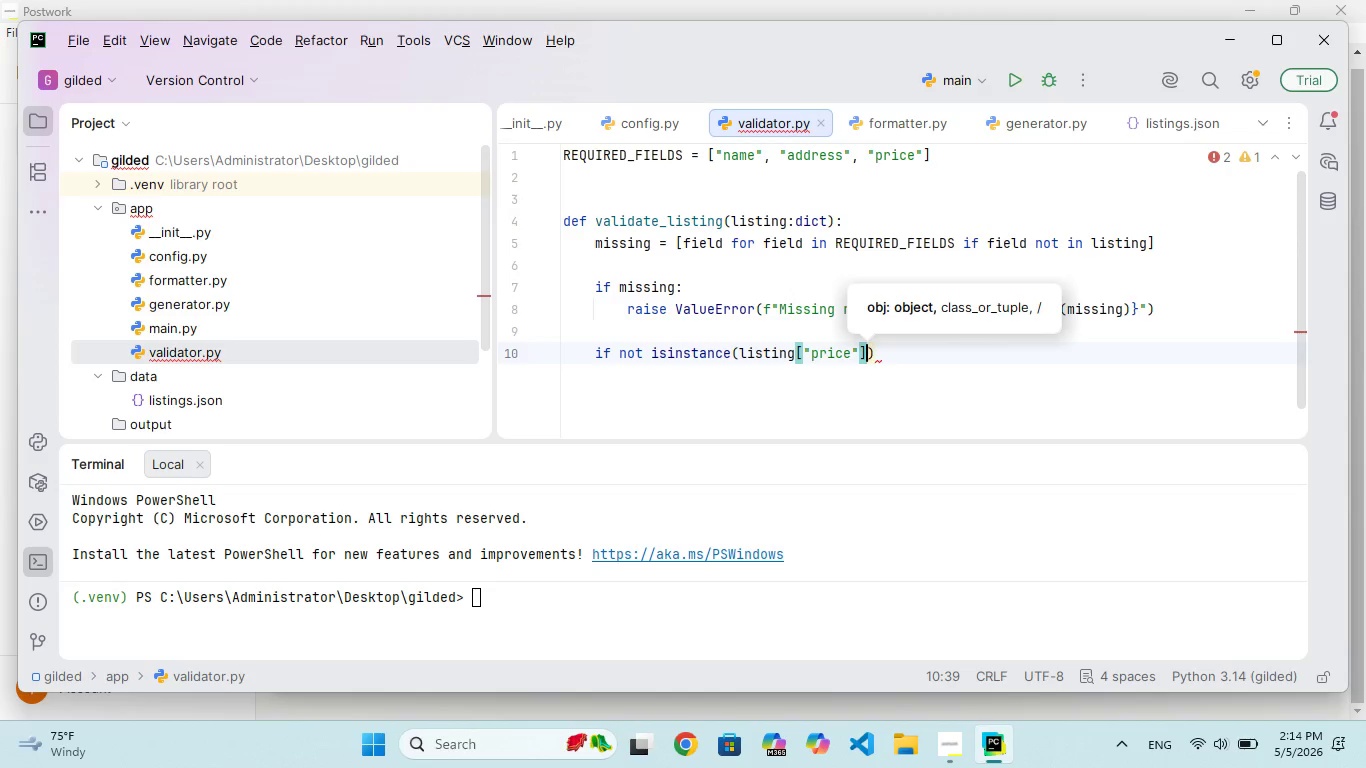 
key(Comma)
 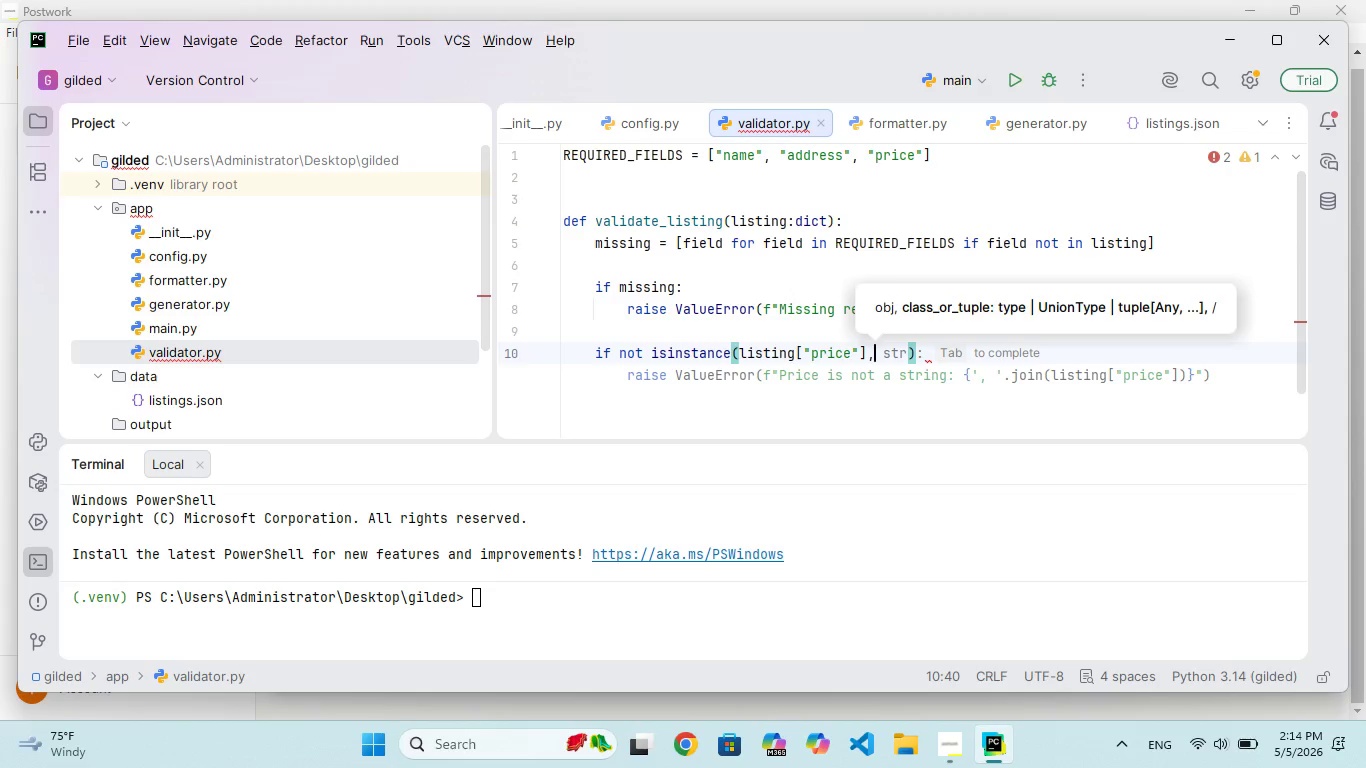 
type( (int, float)
 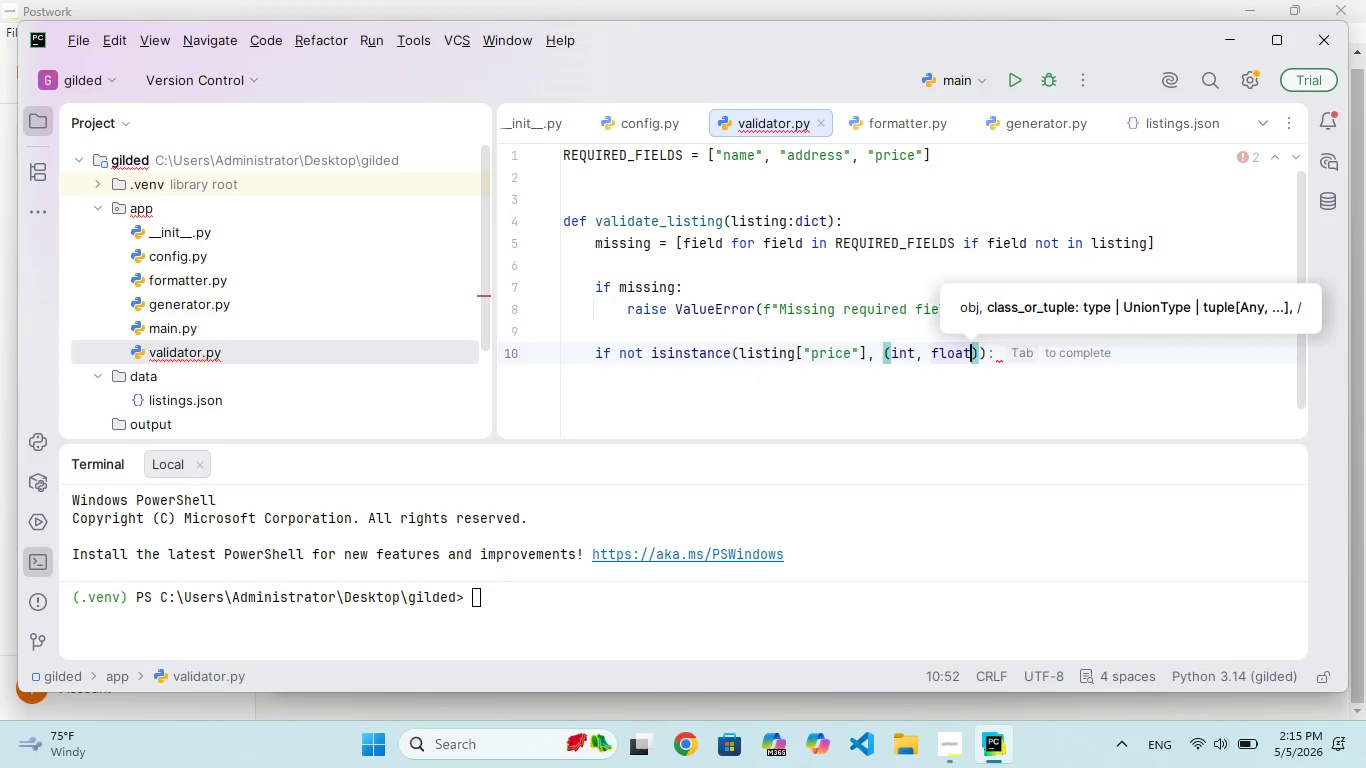 
key(ArrowRight)
 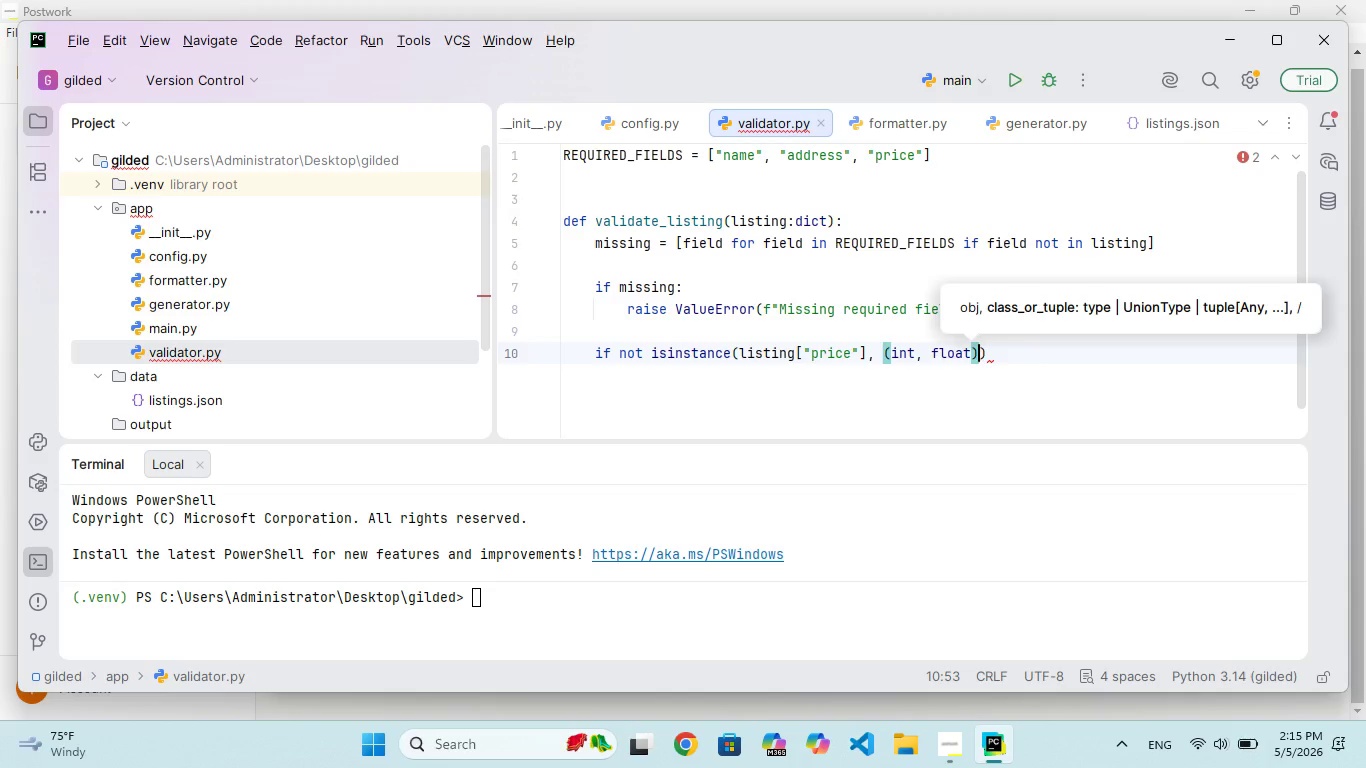 
key(ArrowRight)
 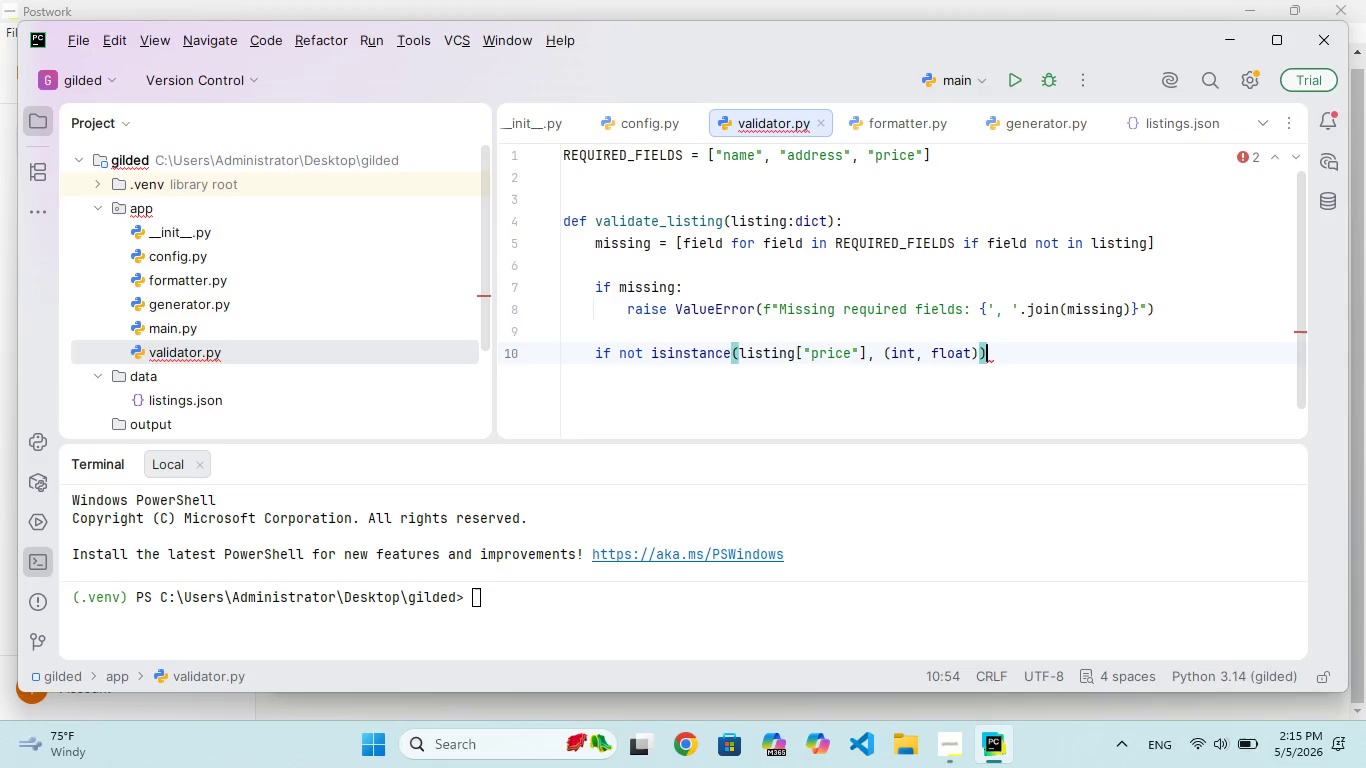 
key(Shift+ShiftRight)
 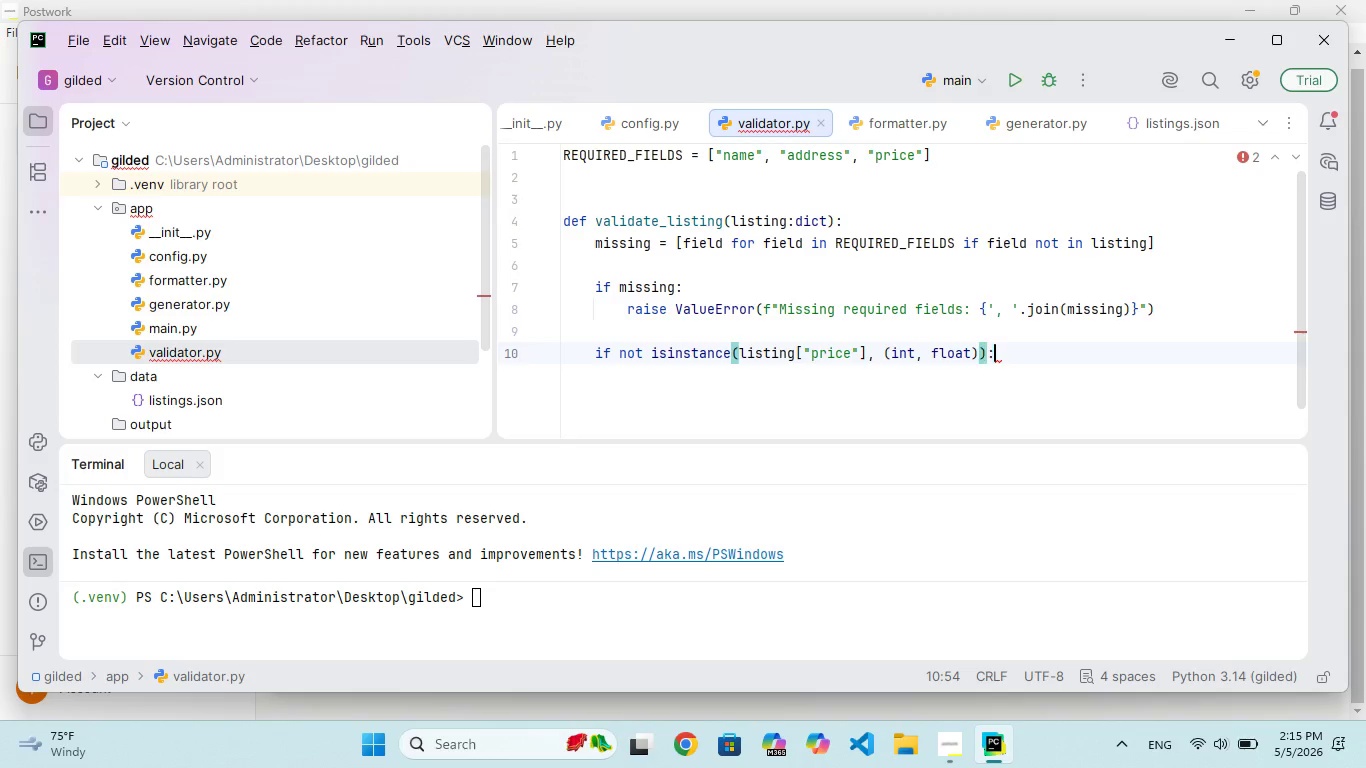 
key(Shift+Semicolon)
 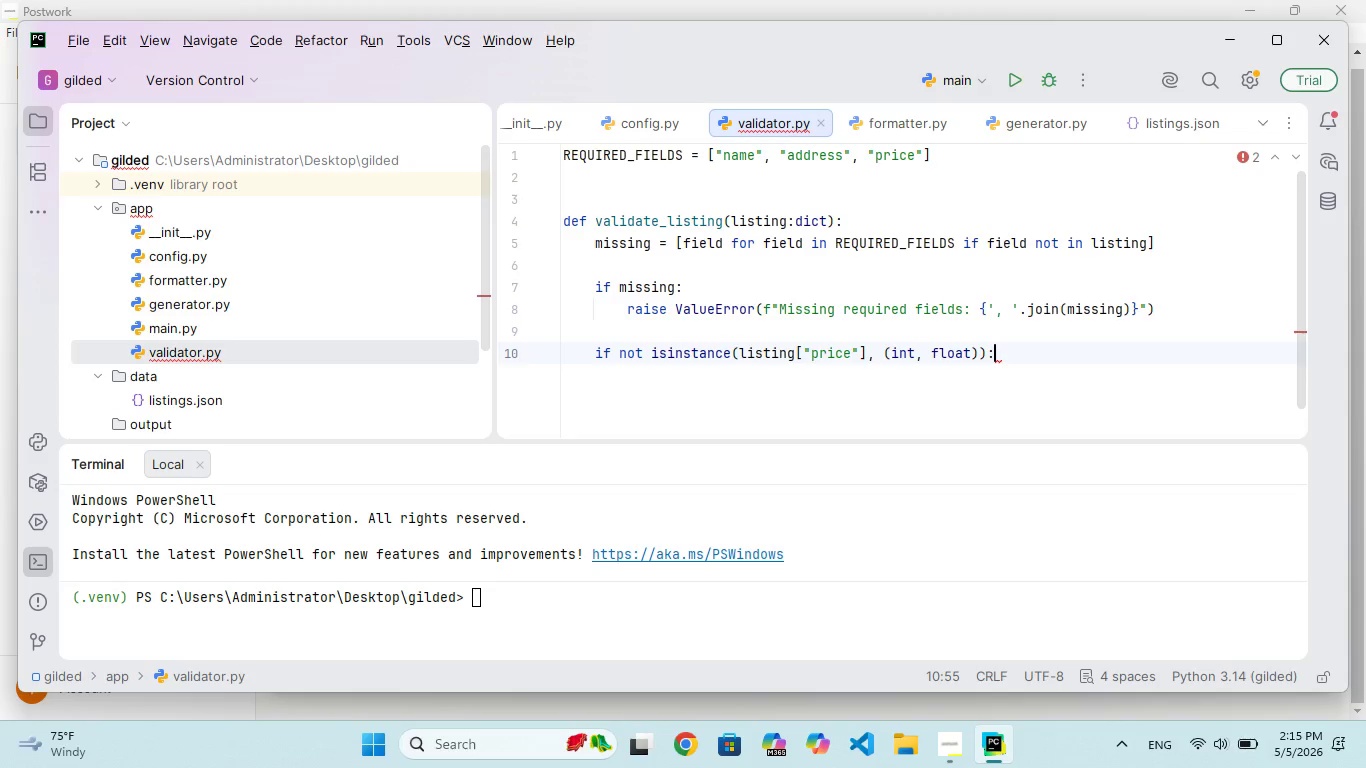 
key(Enter)
 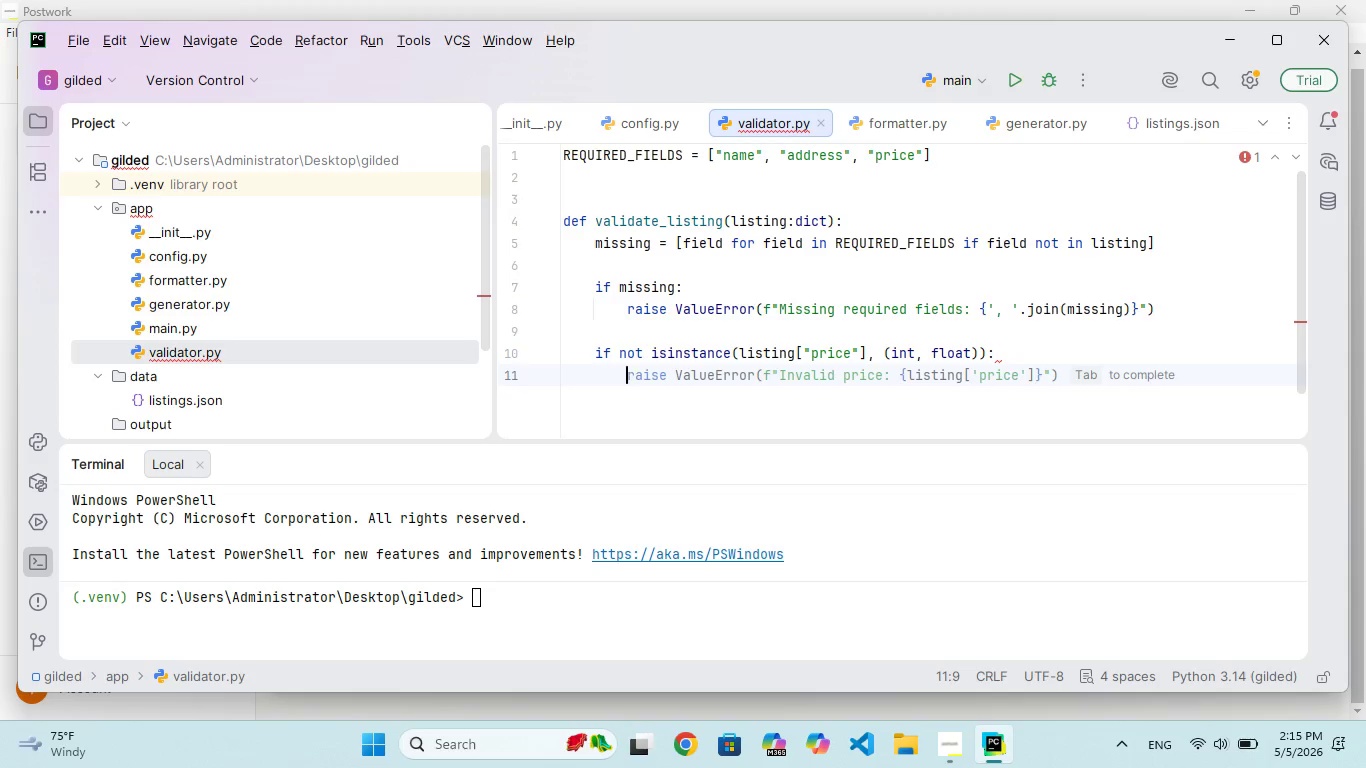 
type(raie VueEroor)
key(Backspace)
key(Backspace)
key(Backspace)
type(ror)
 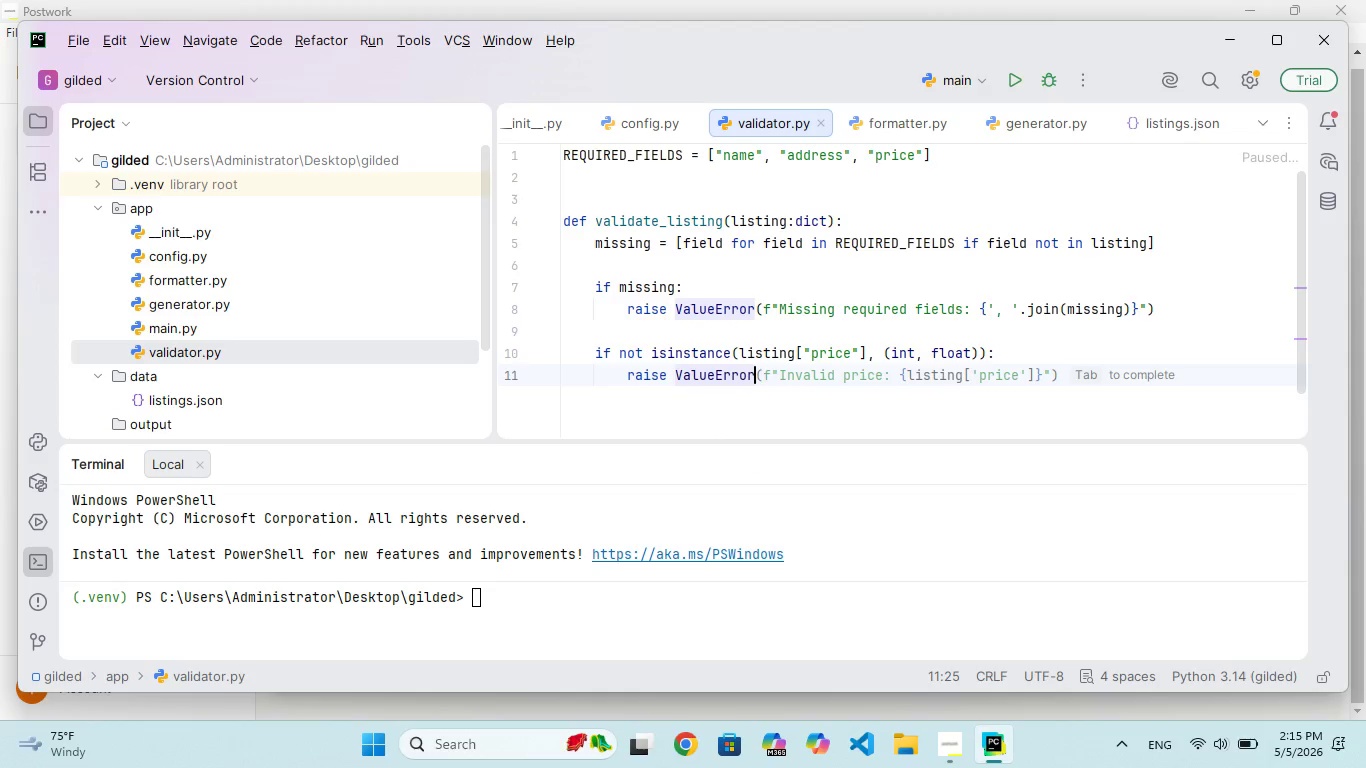 
hold_key(key=S, duration=0.36)
 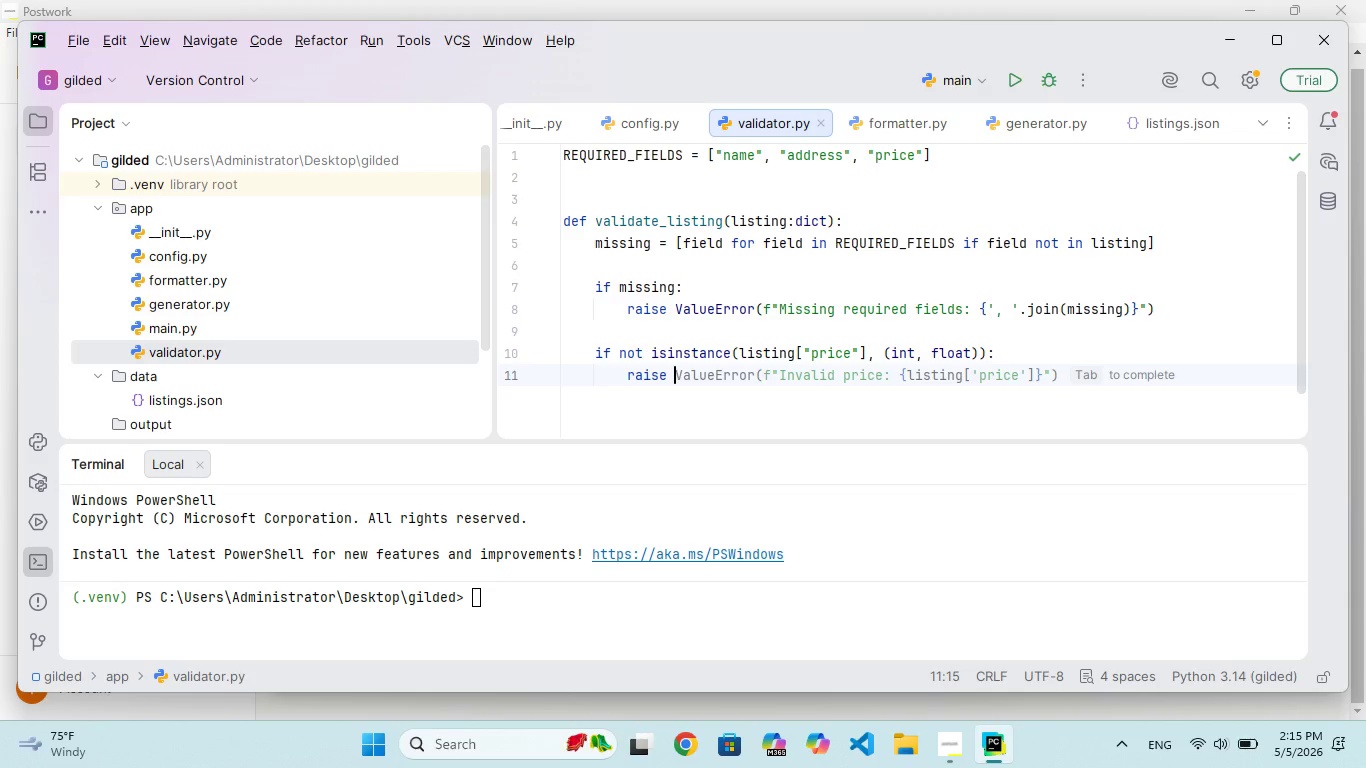 
hold_key(key=L, duration=0.38)
 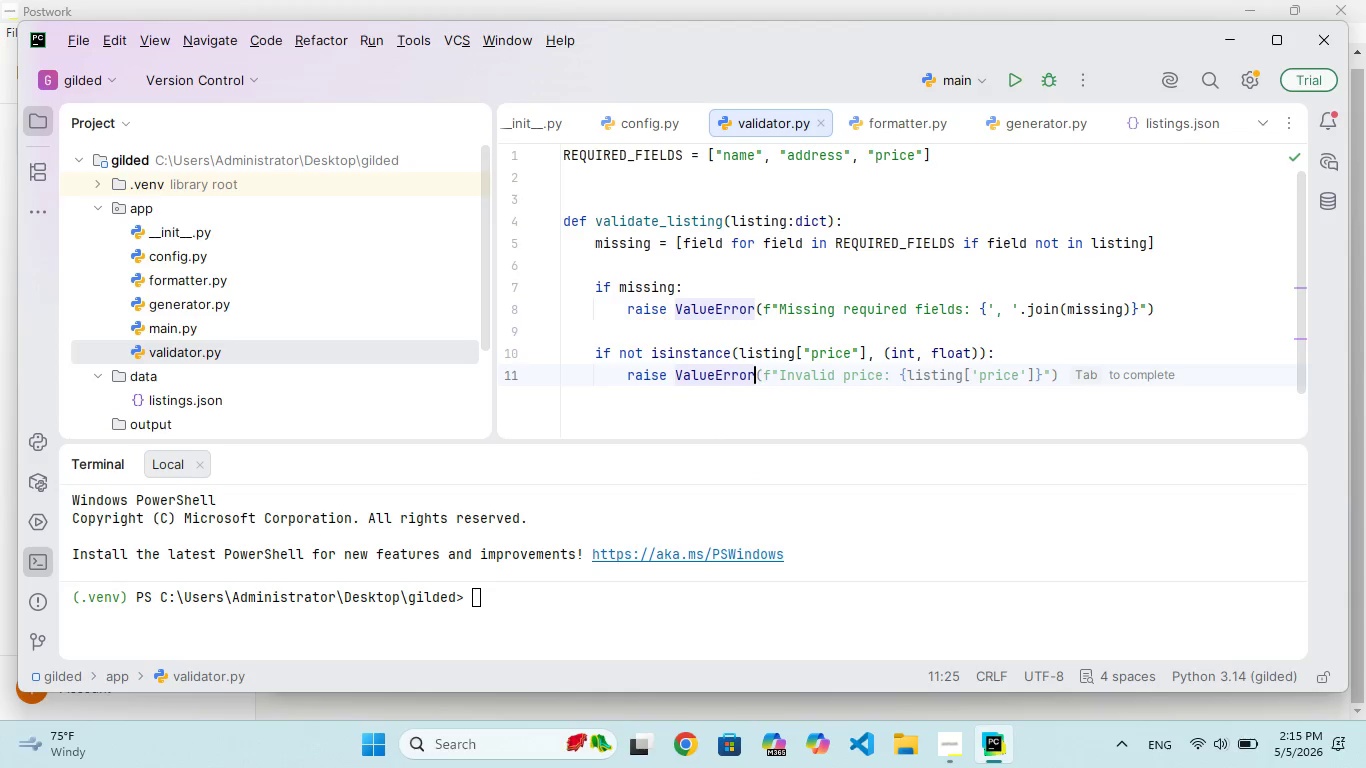 
type(("Price mut be a a number)
 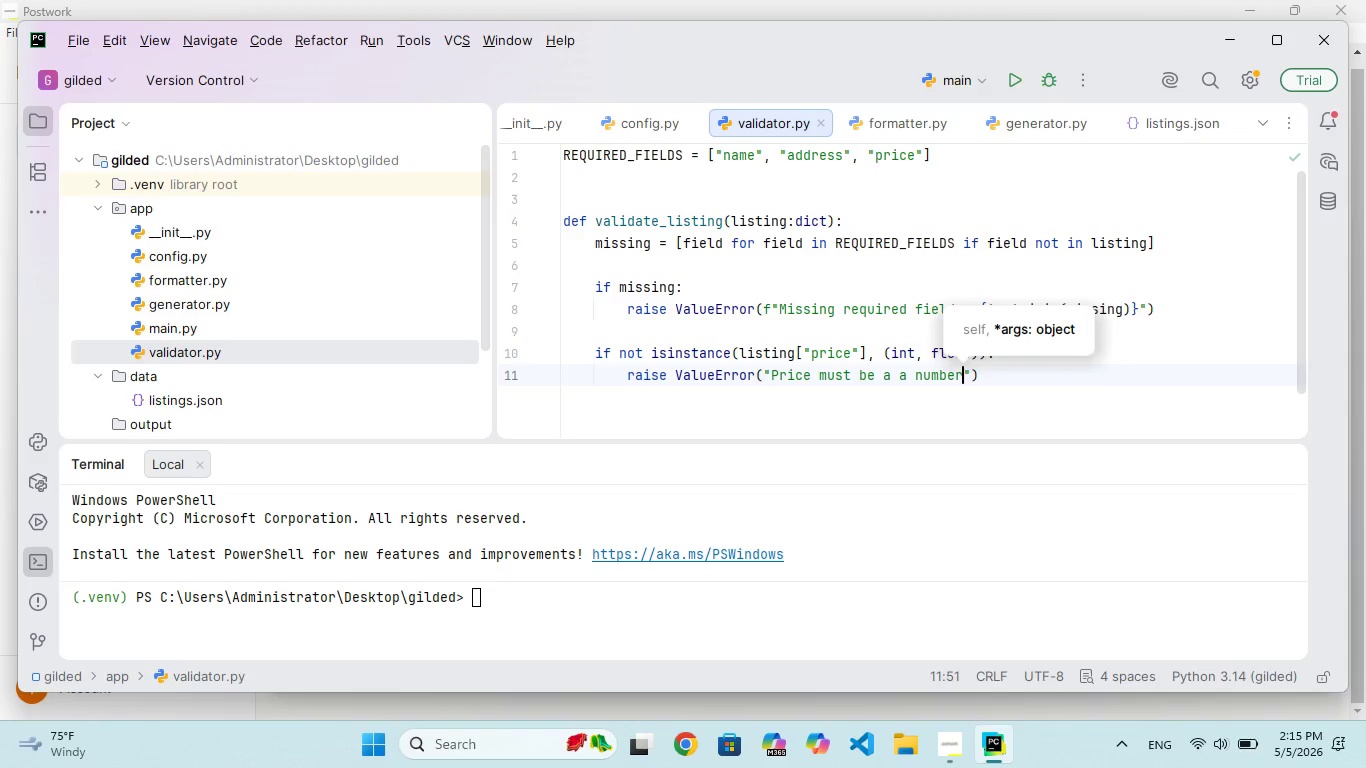 
 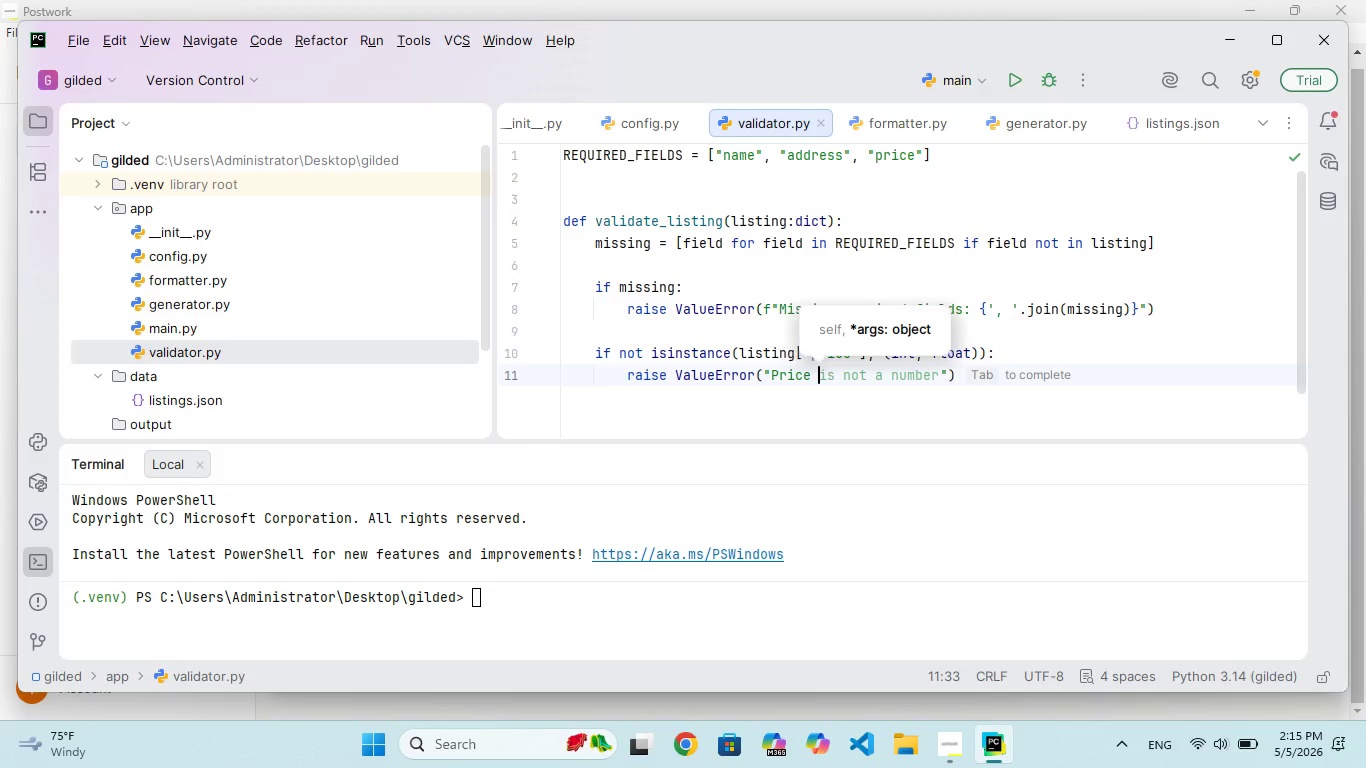 
hold_key(key=S, duration=0.36)
 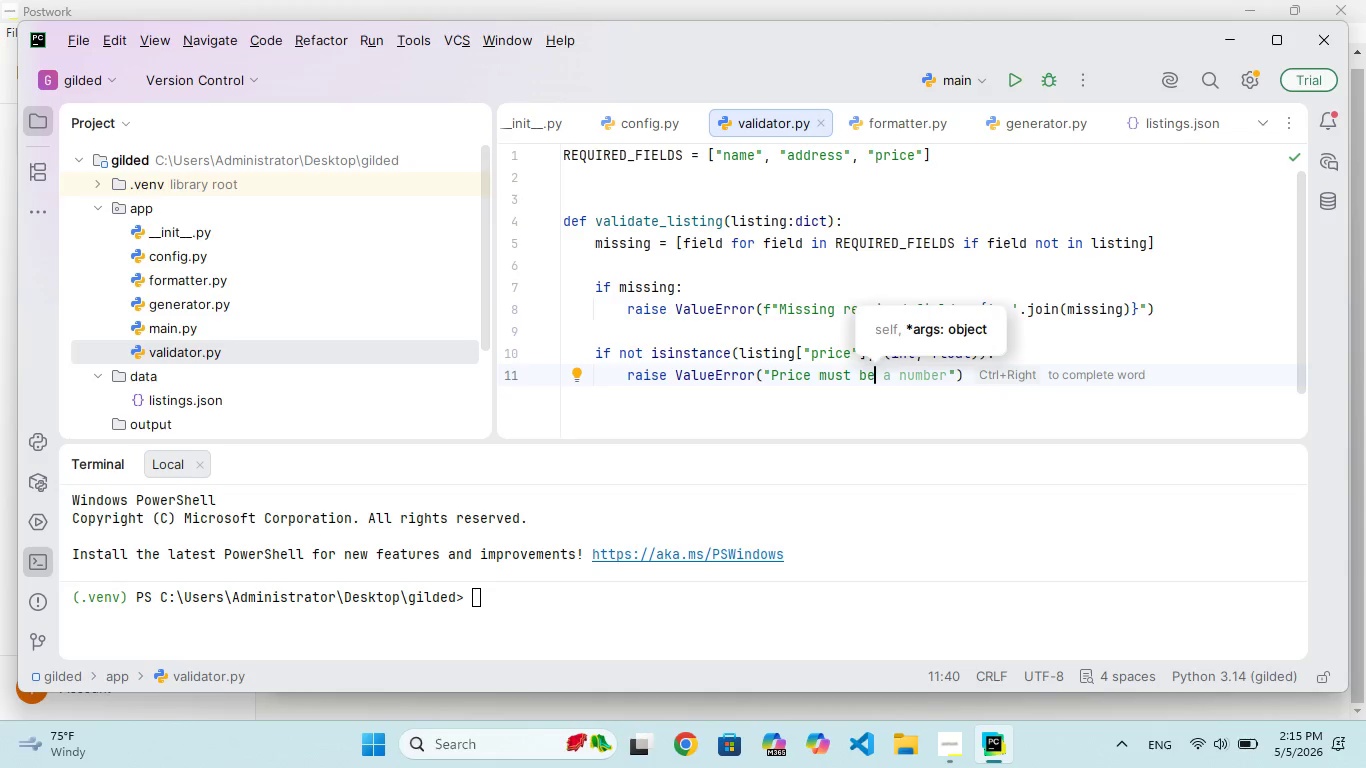 
key(ArrowRight)
 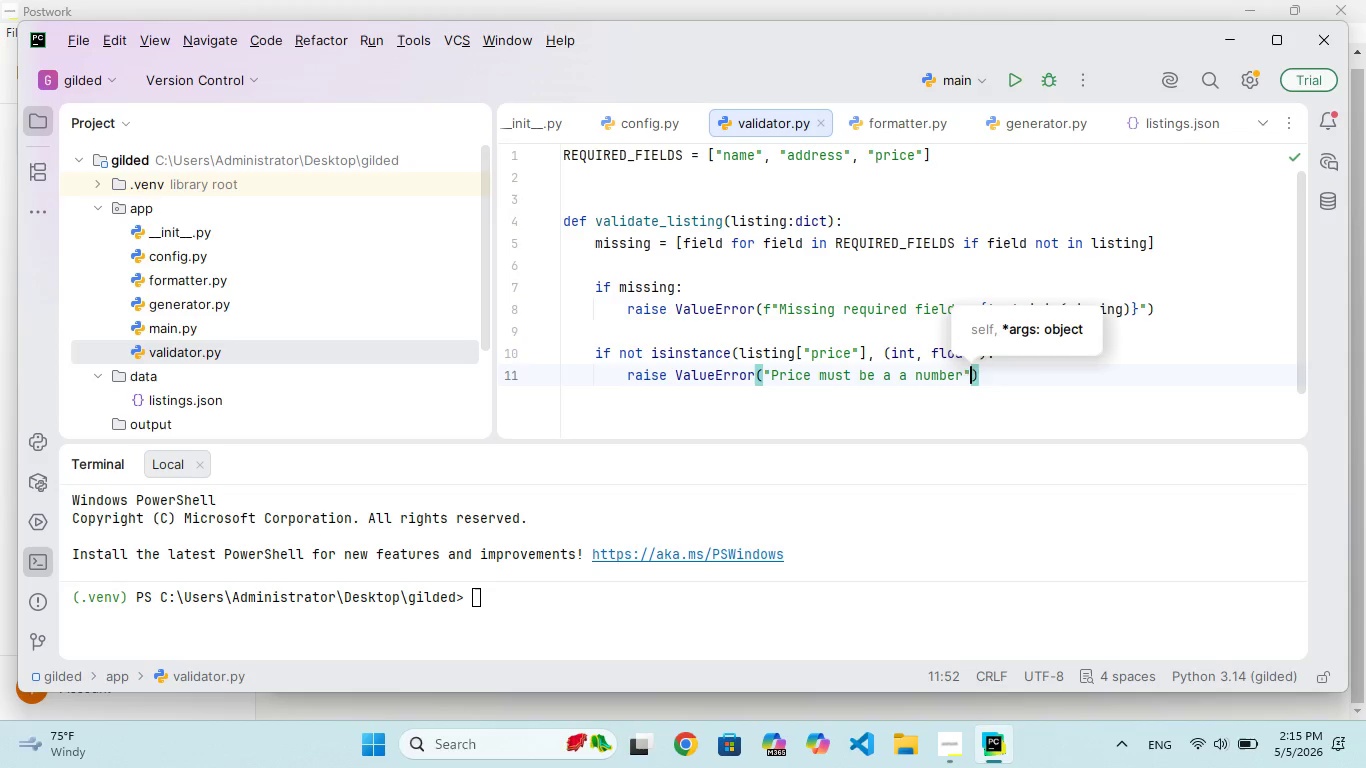 
key(ArrowRight)
 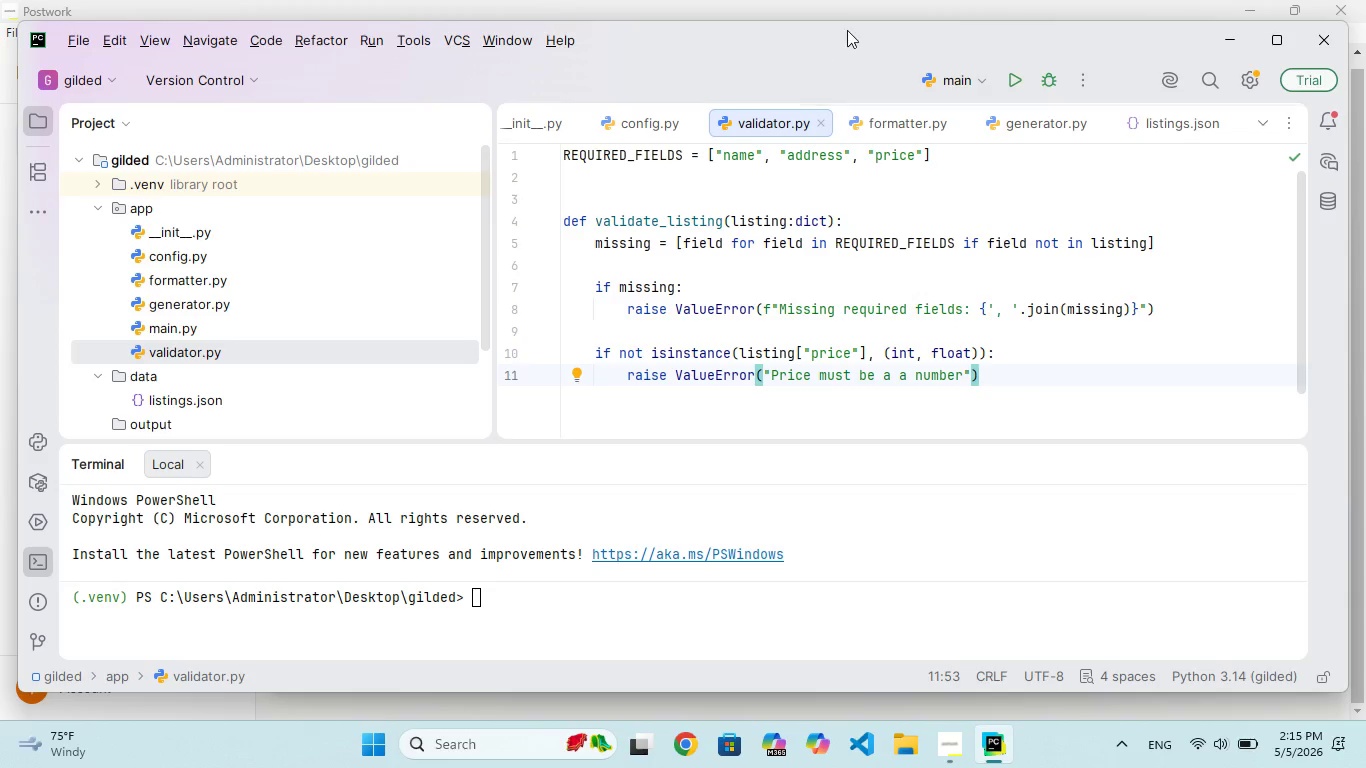 
left_click([863, 308])
 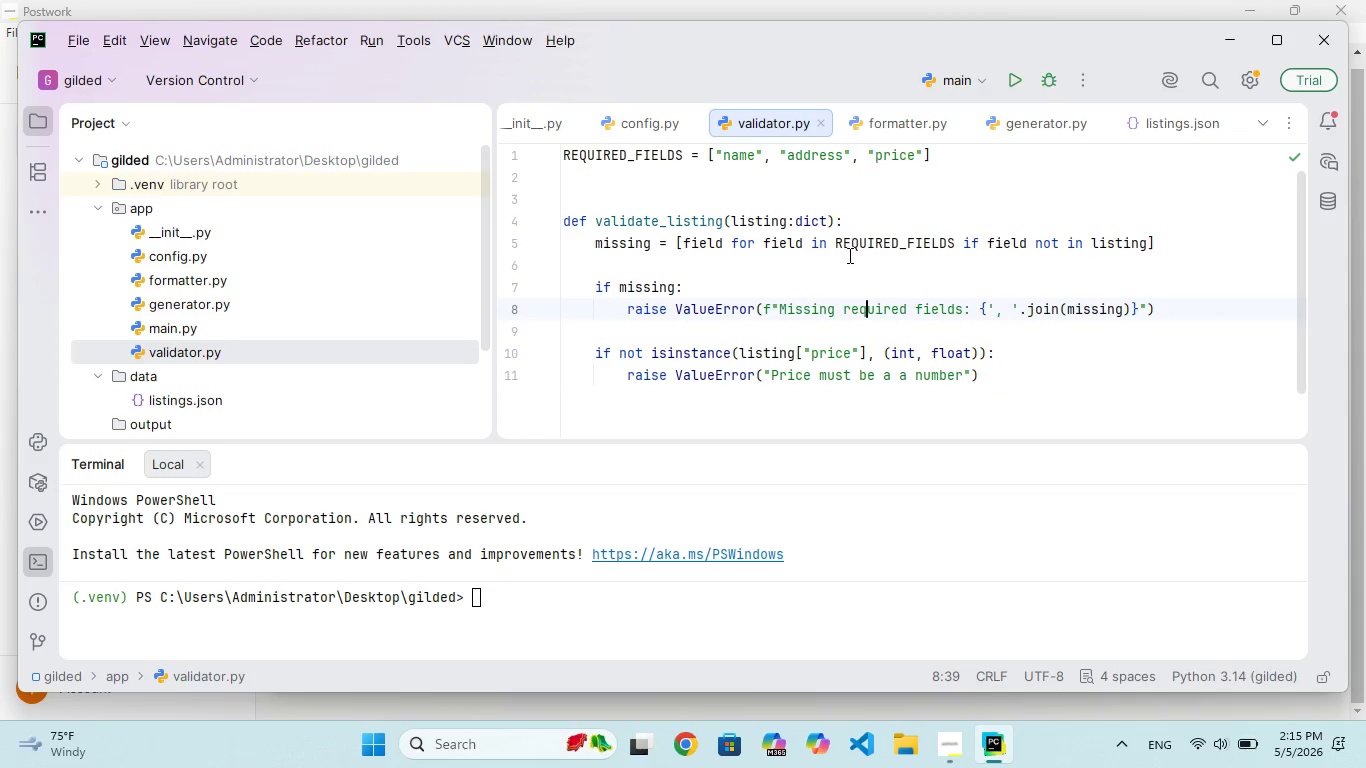 
scroll: coordinate [877, 252], scroll_direction: up, amount: 632.0
 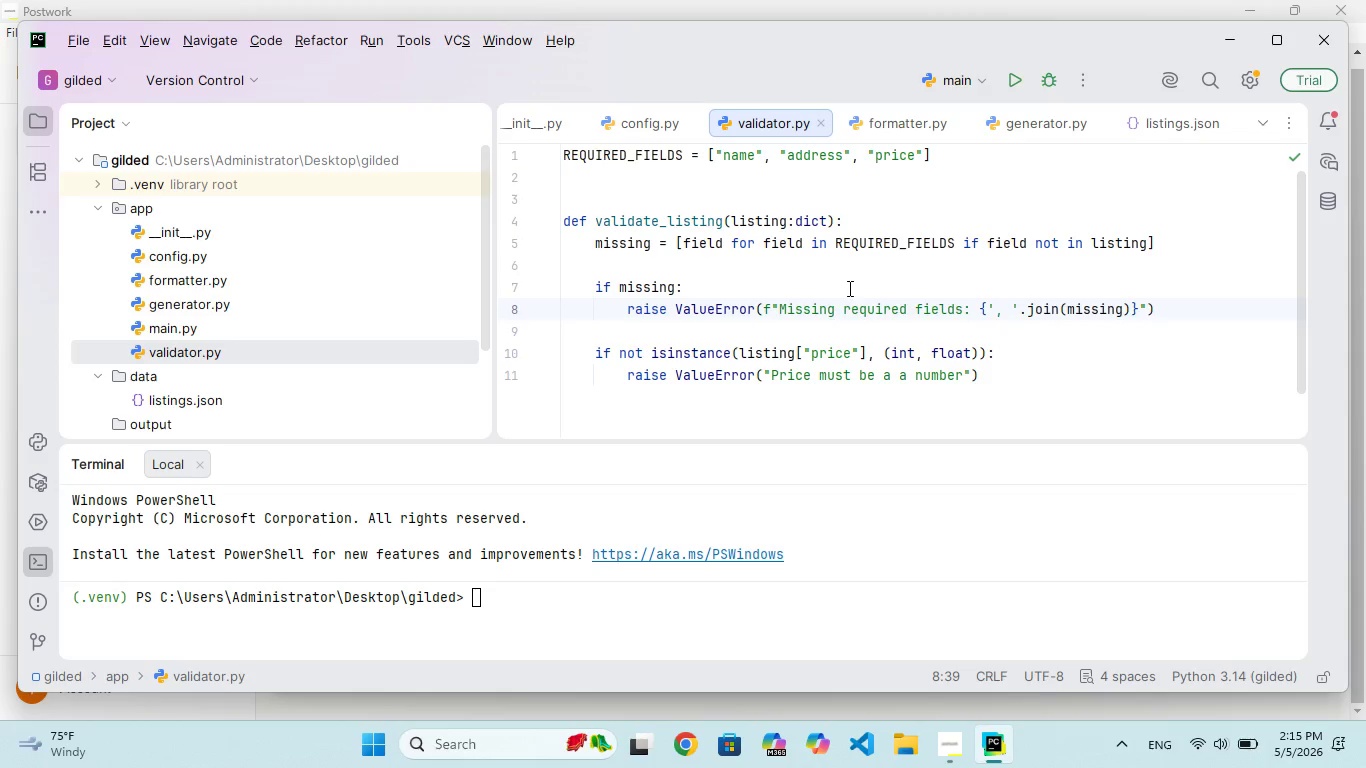 
scroll: coordinate [844, 292], scroll_direction: down, amount: 35.0
 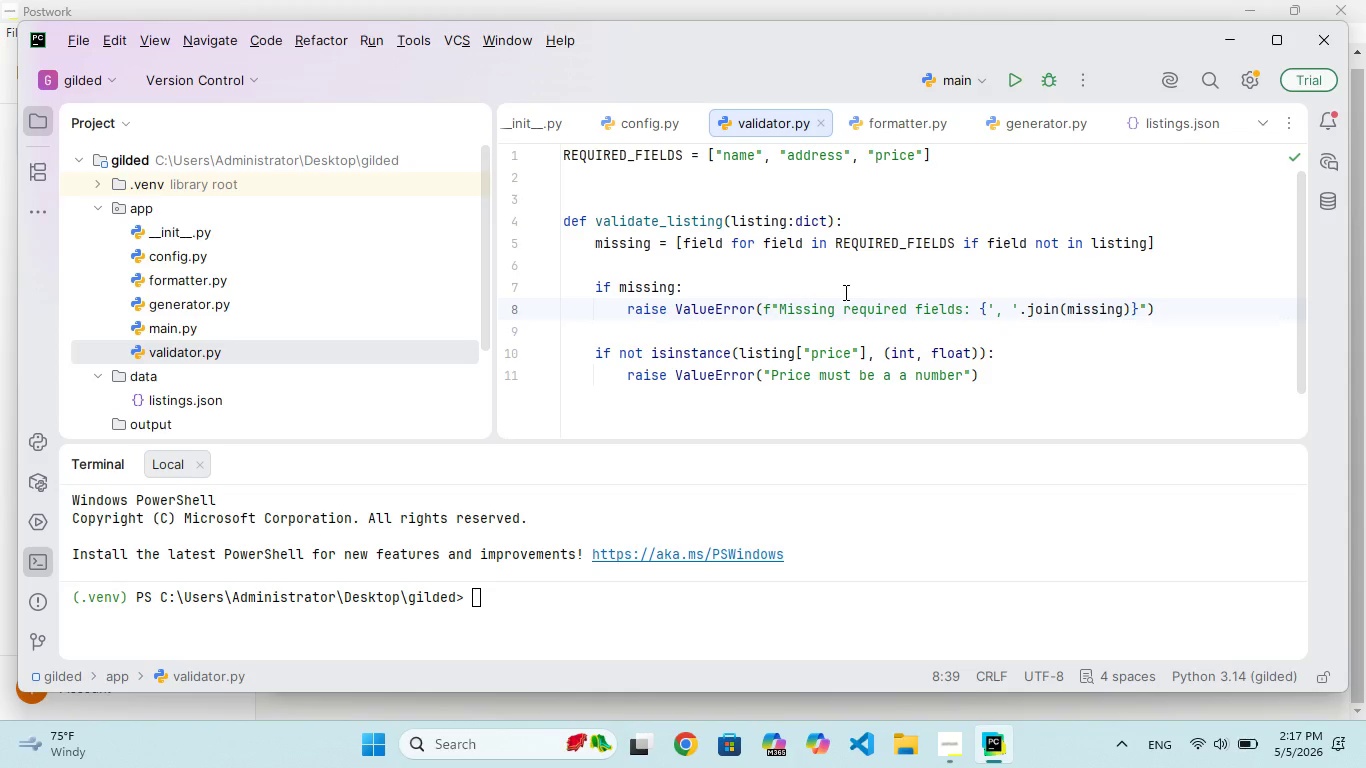 
wait(125.89)
 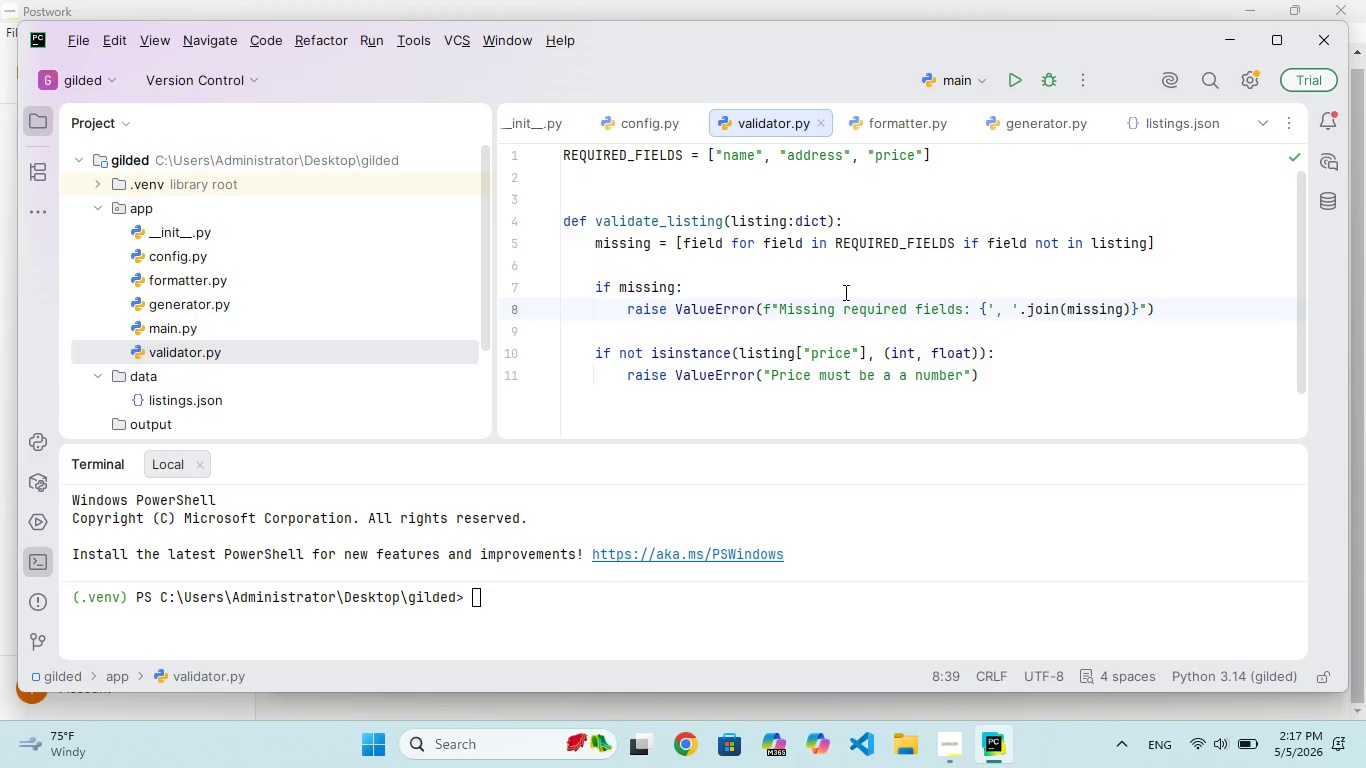 
double_click([183, 289])
 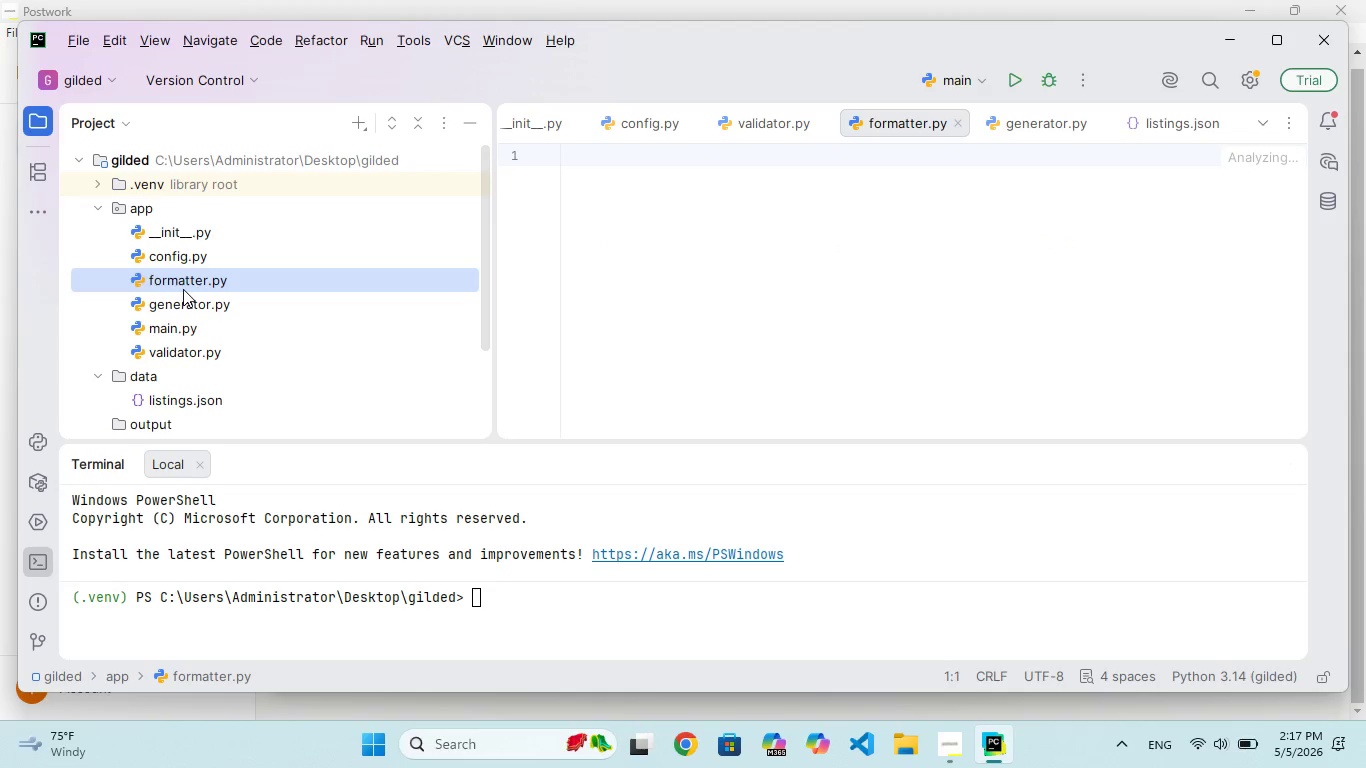 
triple_click([183, 289])
 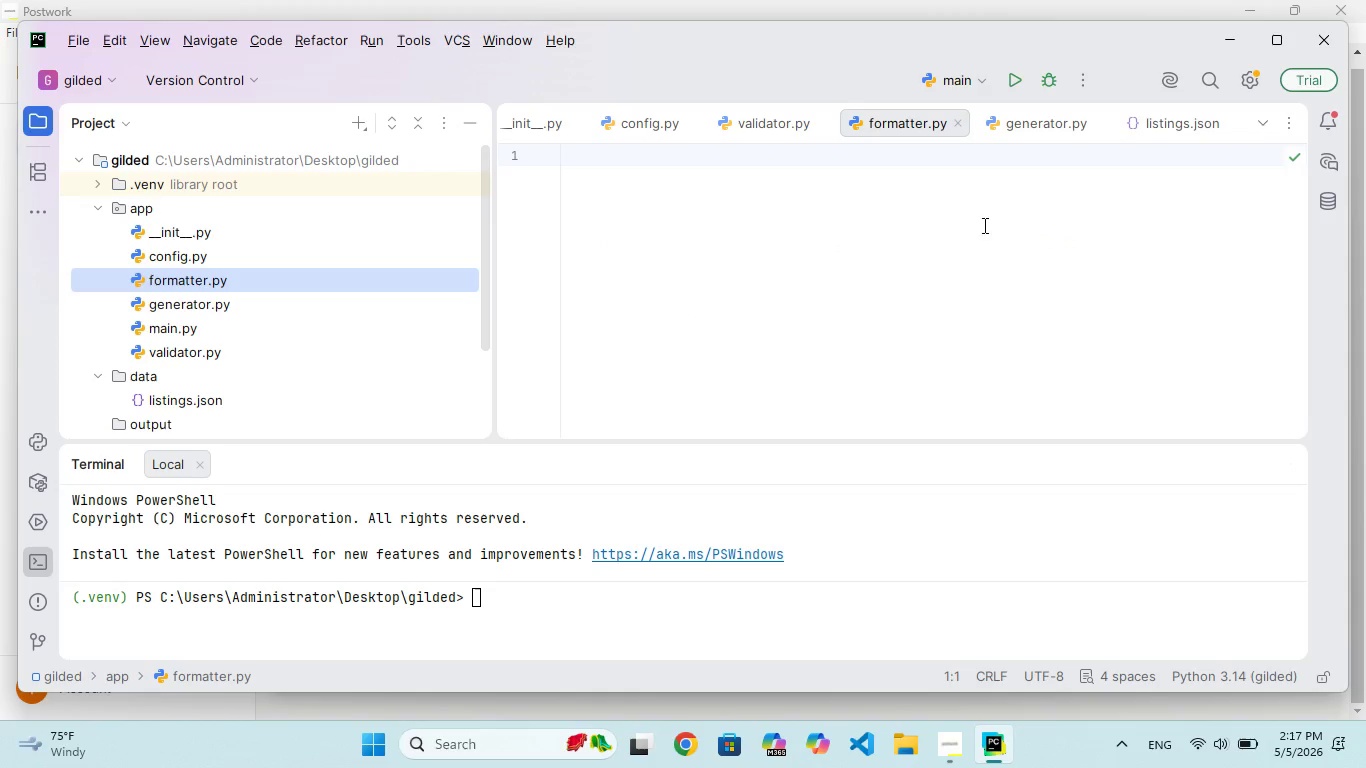 
left_click([982, 235])
 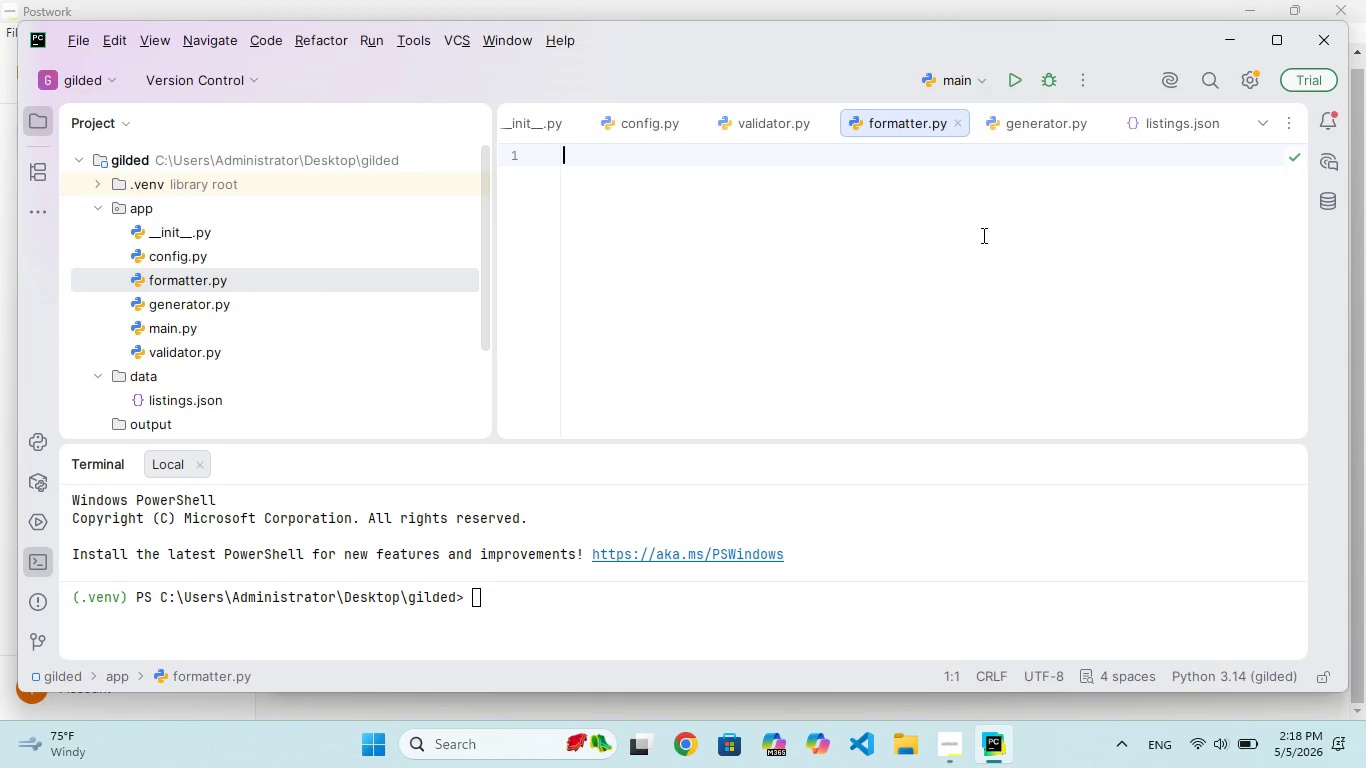 
wait(8.22)
 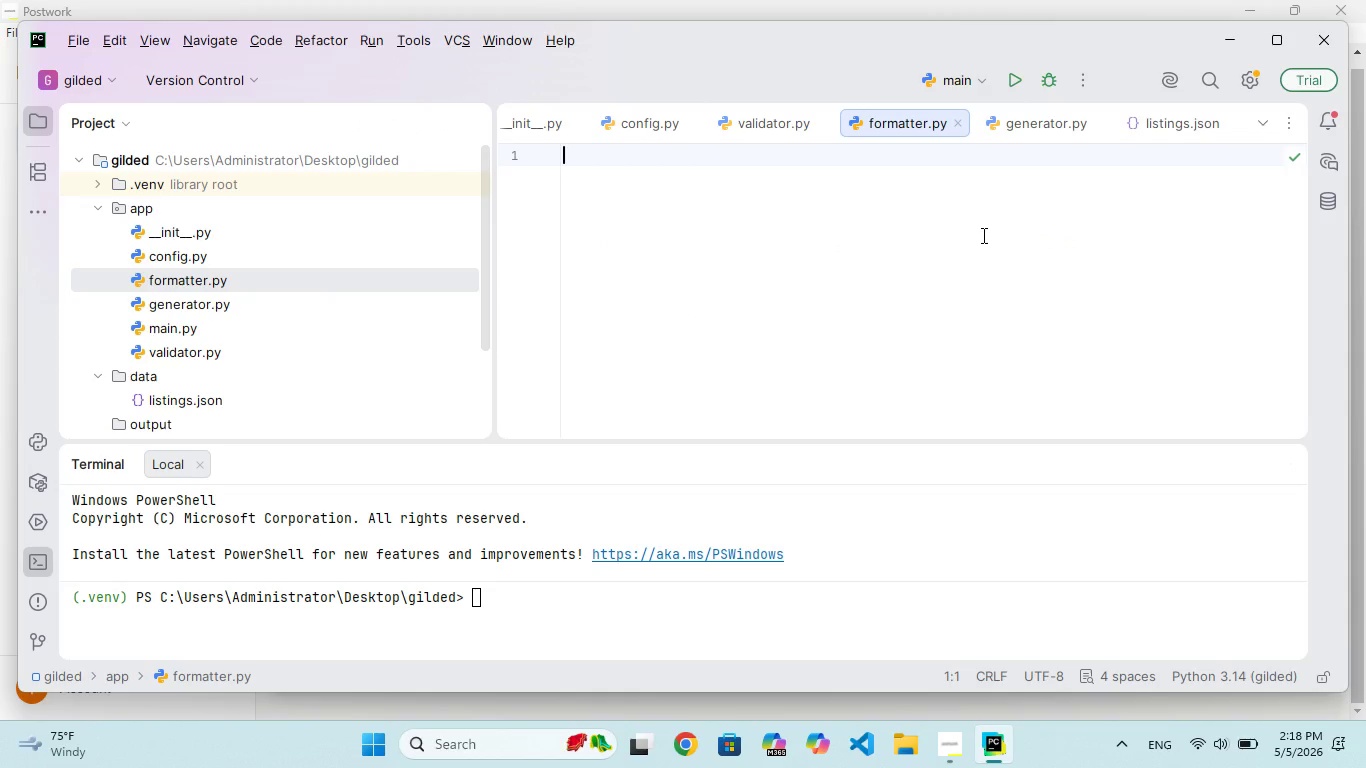 
type(from app)
 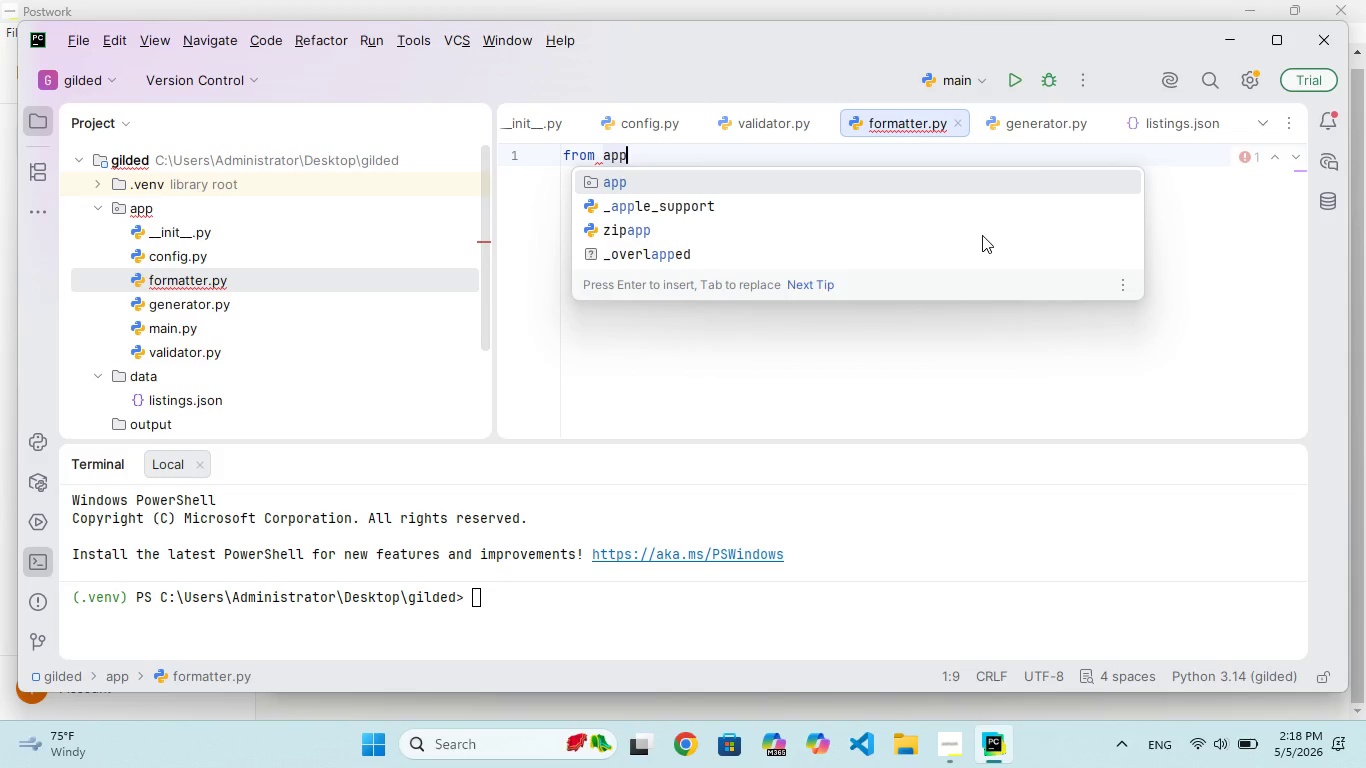 
wait(6.19)
 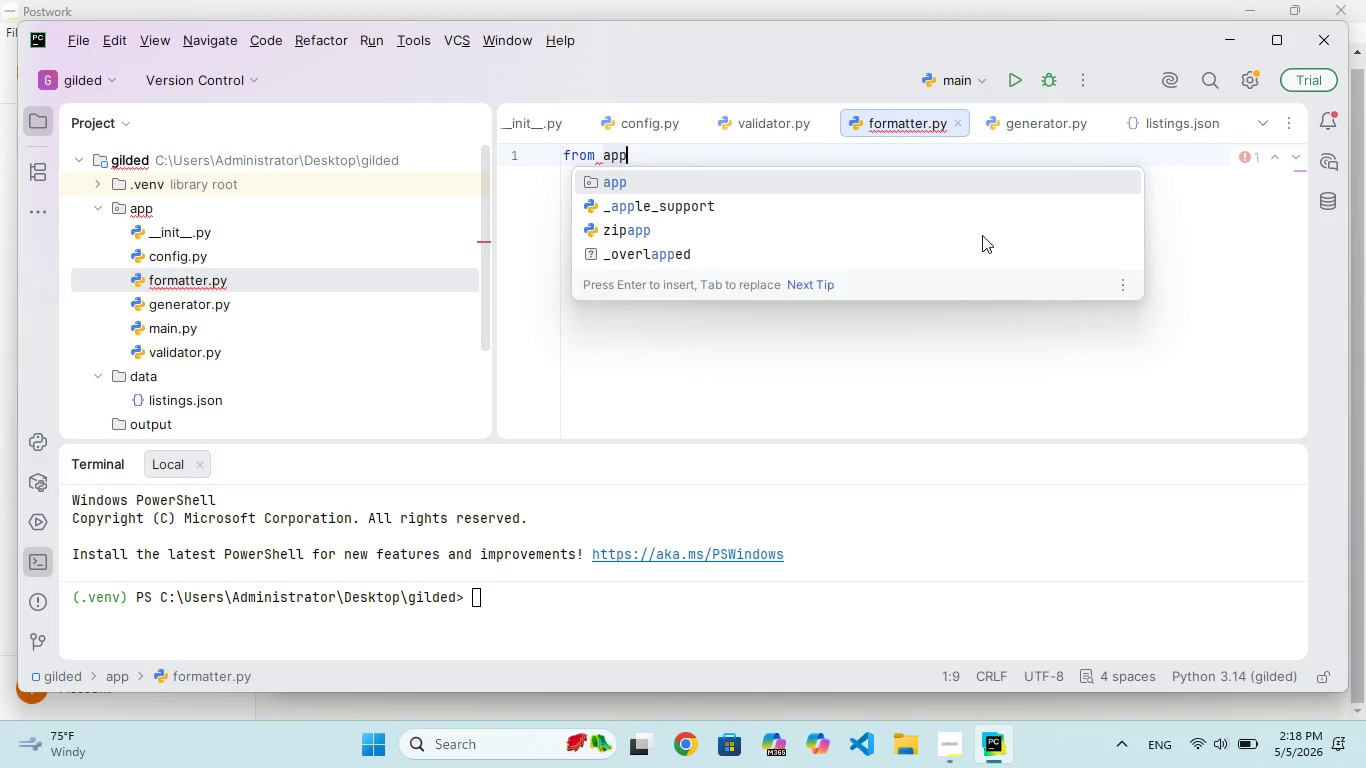 
type(.com=nfig)
key(Backspace)
key(Backspace)
key(Backspace)
key(Backspace)
key(Backspace)
key(Backspace)
type(nfig impor PLATINUM_THRESHOD)
 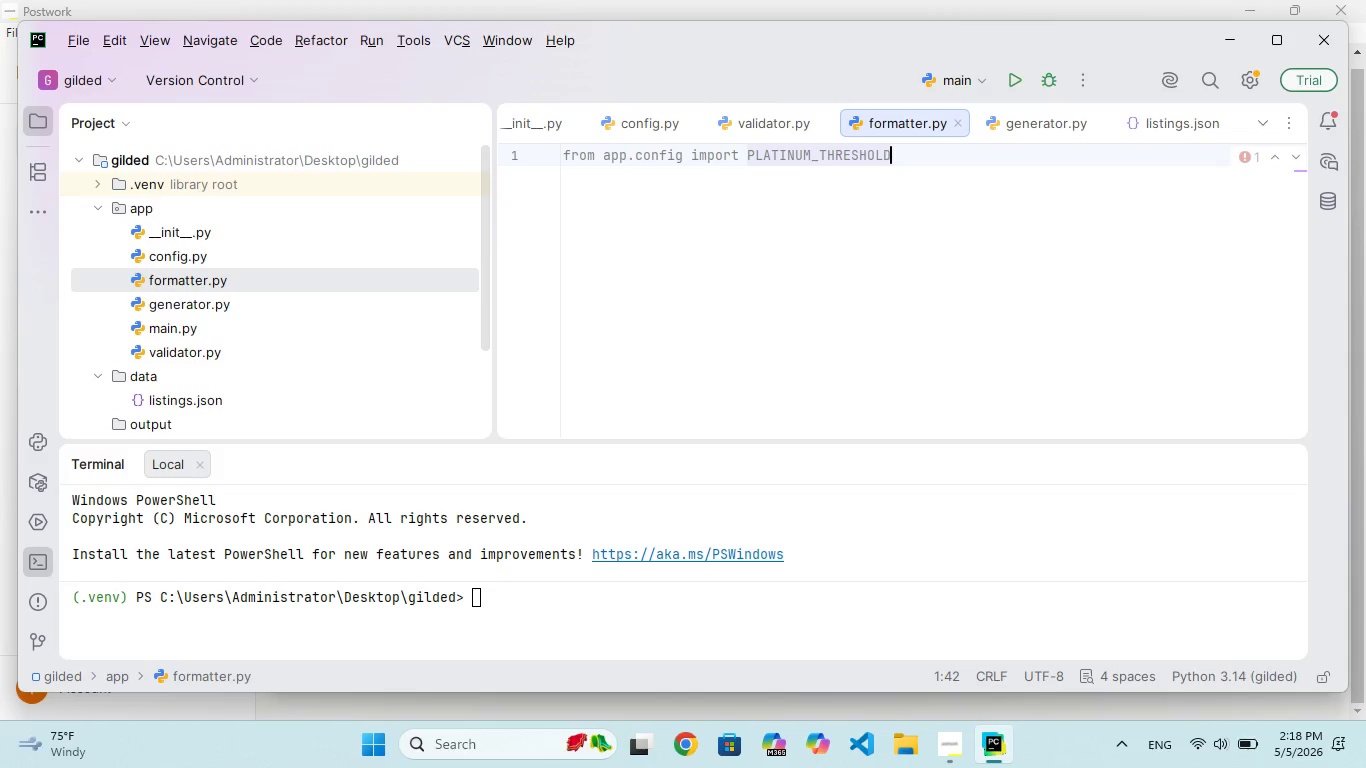 
 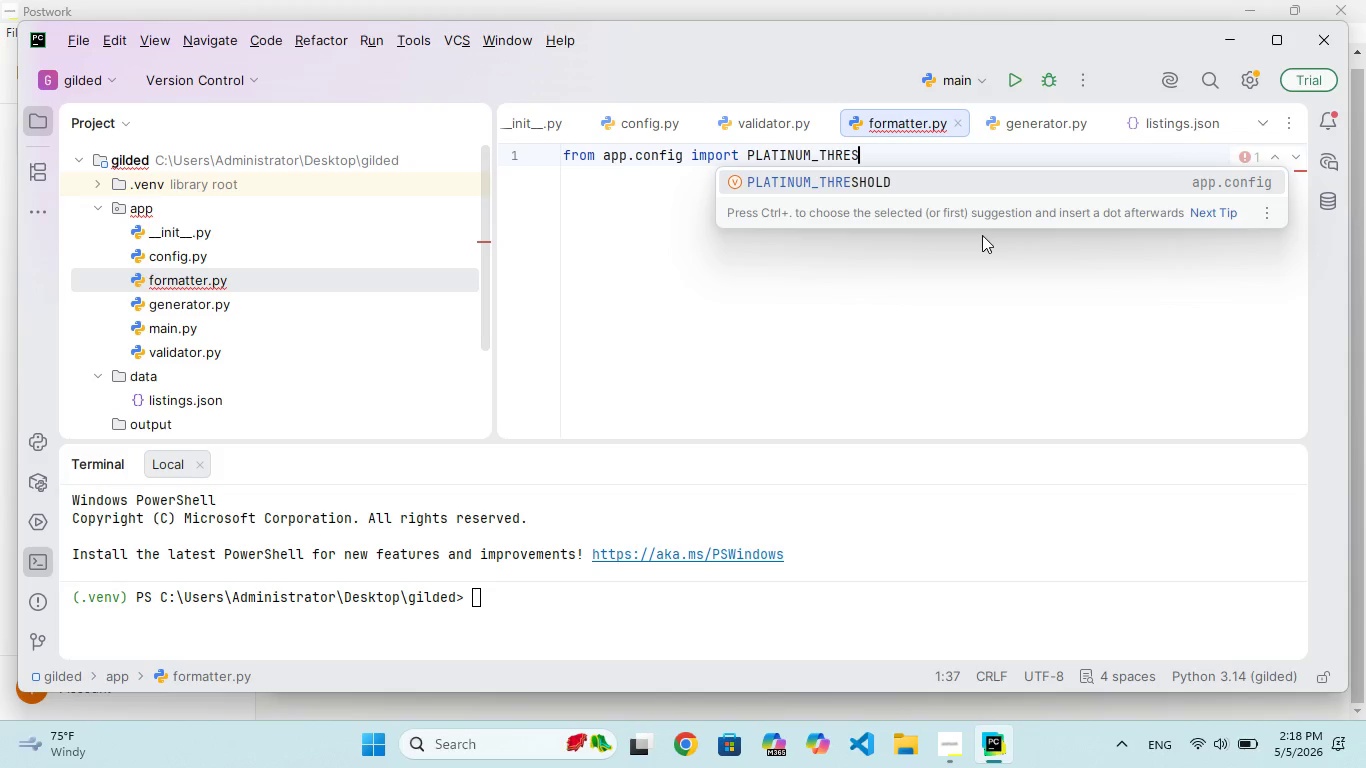 
hold_key(key=L, duration=0.38)
 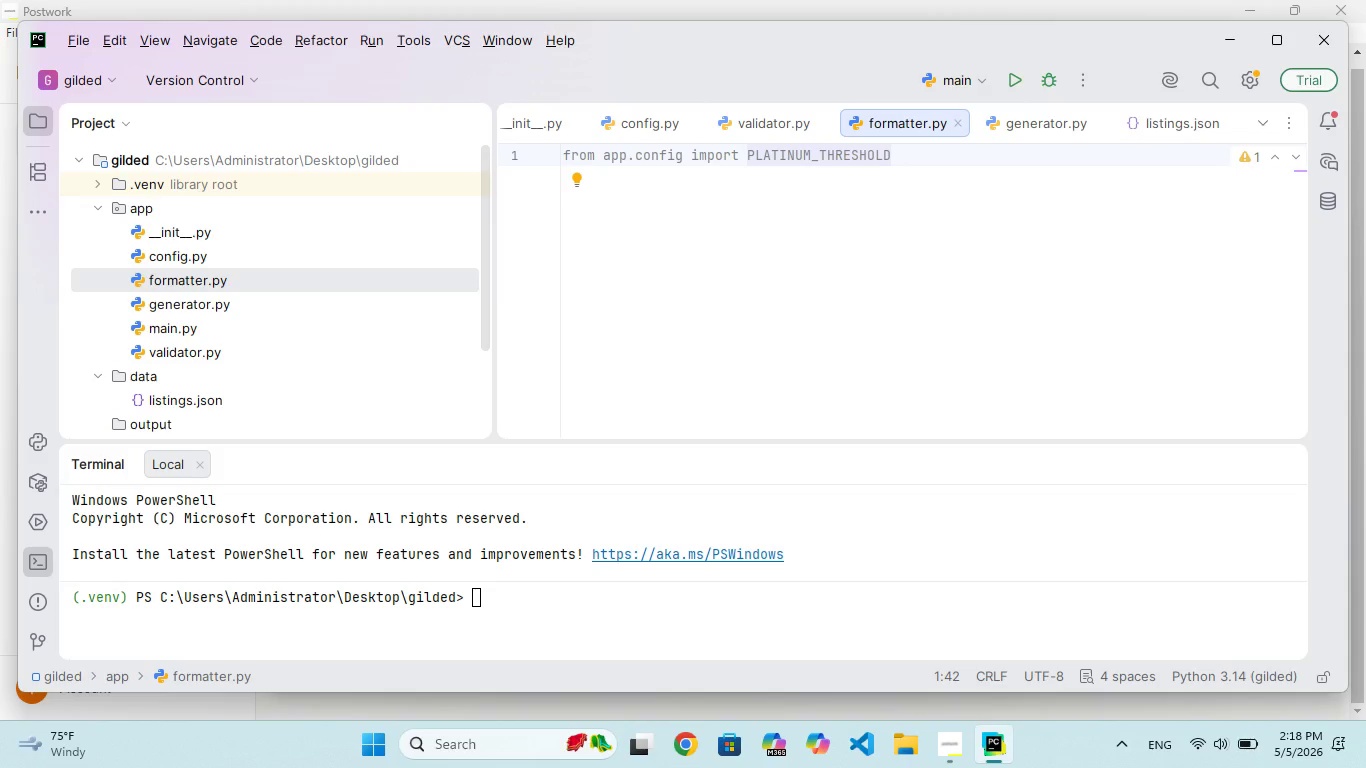 
key(Enter)
 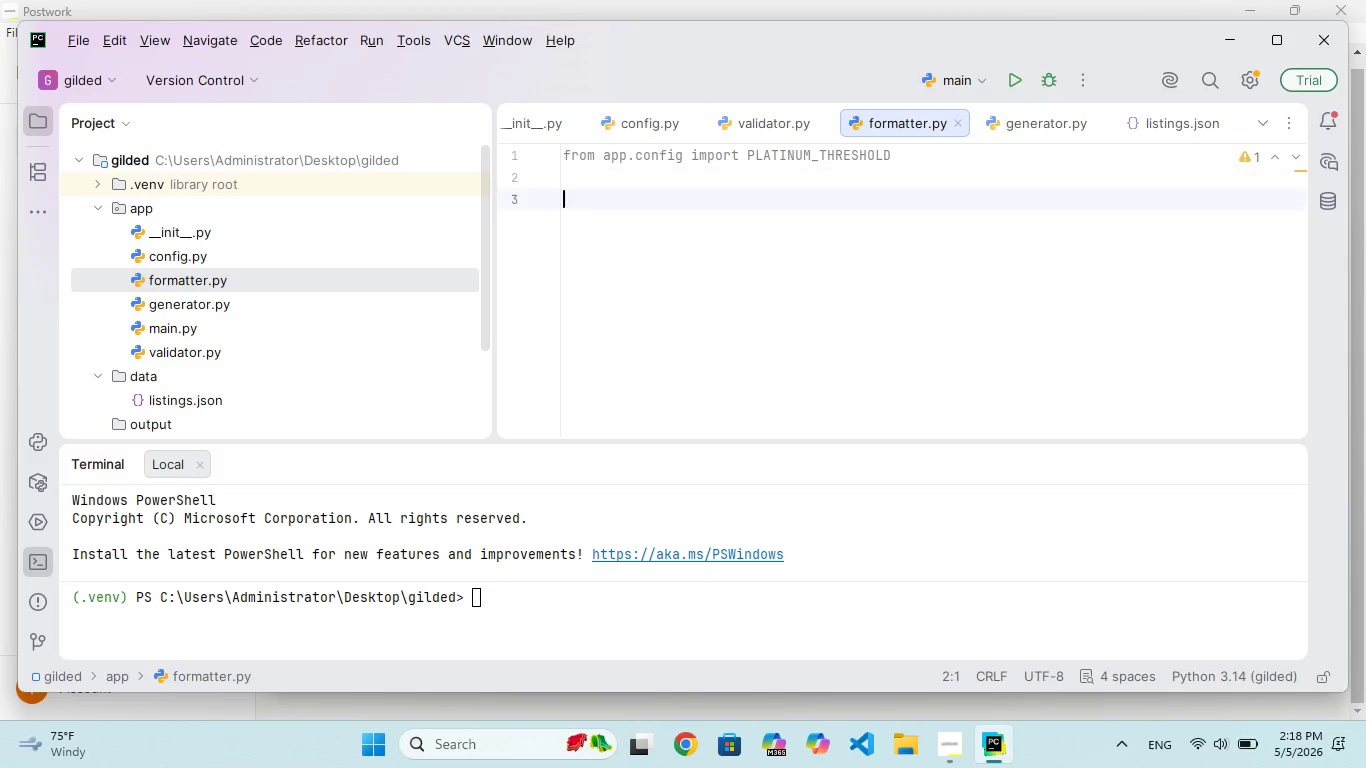 
key(Enter)
 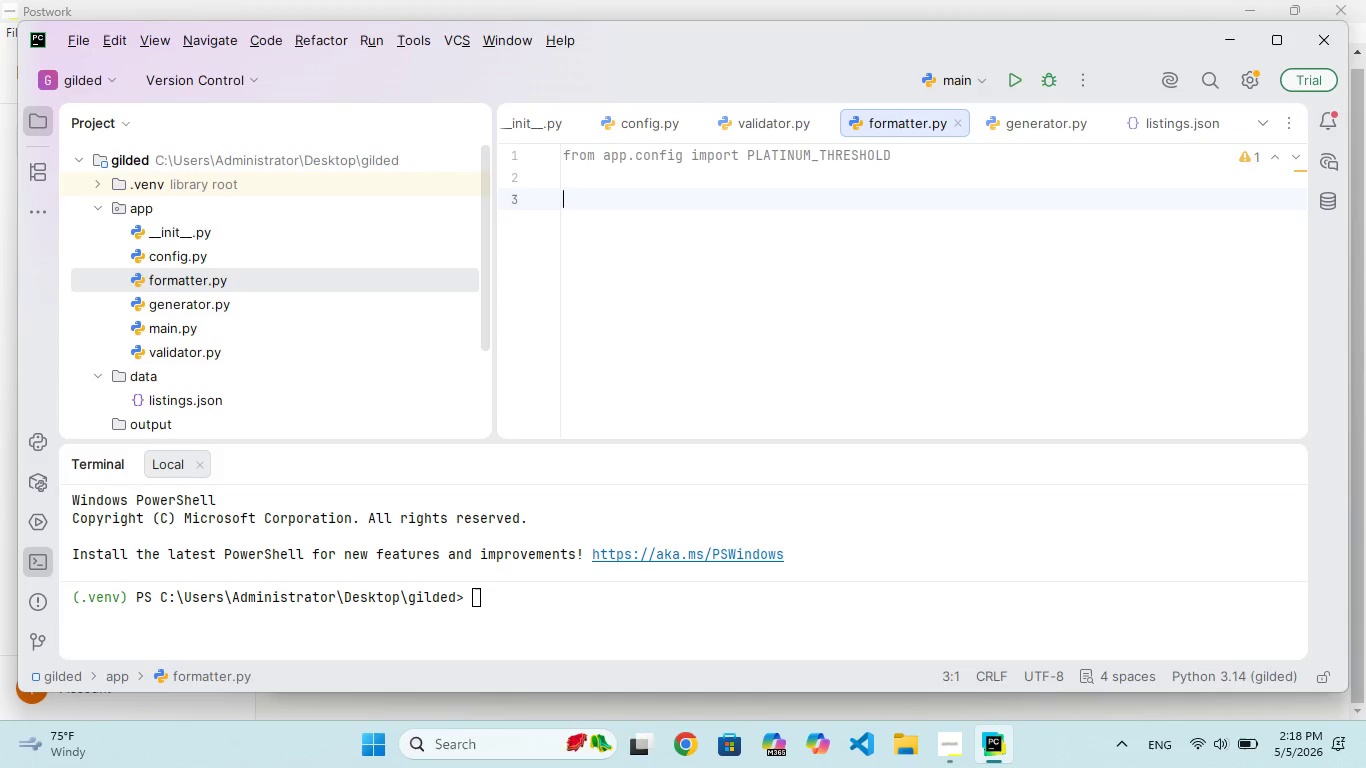 
key(Enter)
 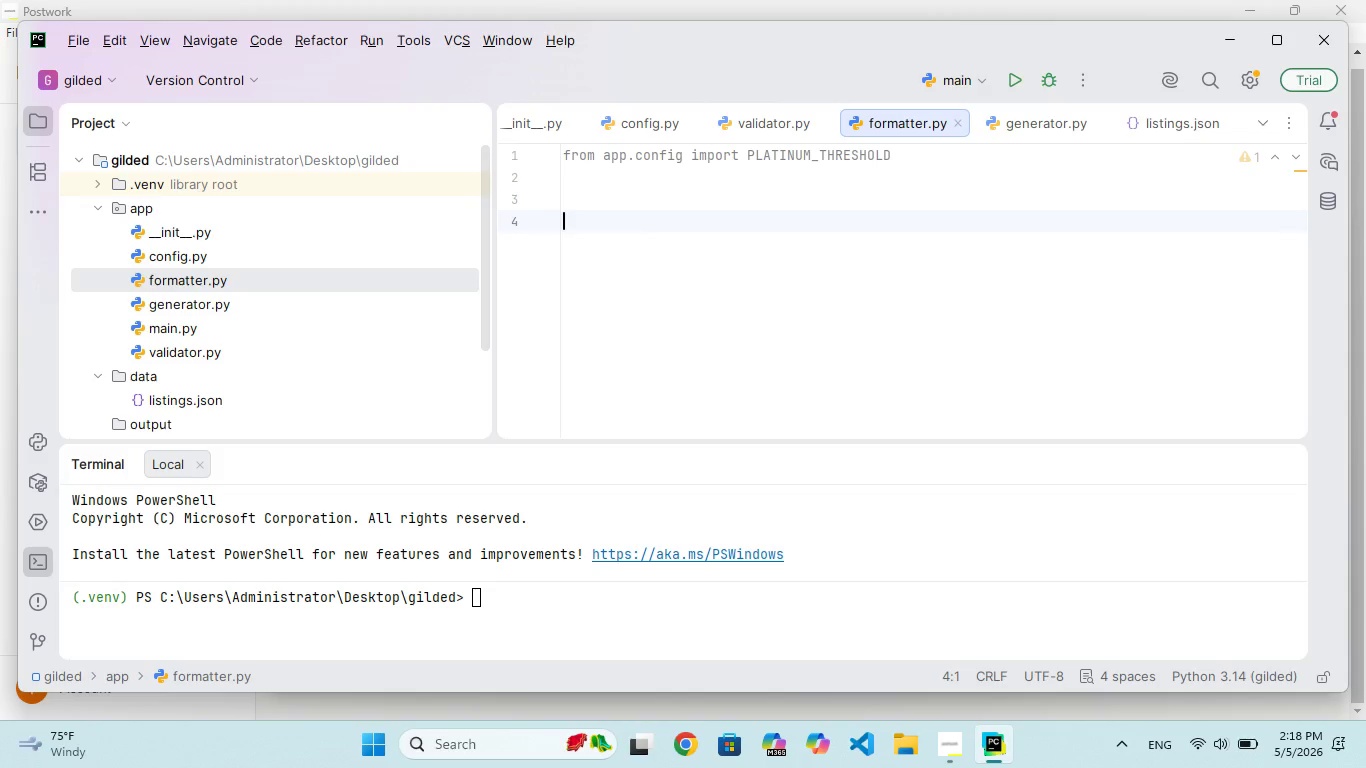 
type(DEF)
key(Backspace)
key(Backspace)
key(Backspace)
type(def format_markdown)
key(Backspace)
key(Backspace)
key(Backspace)
type(n(listng: dict)
 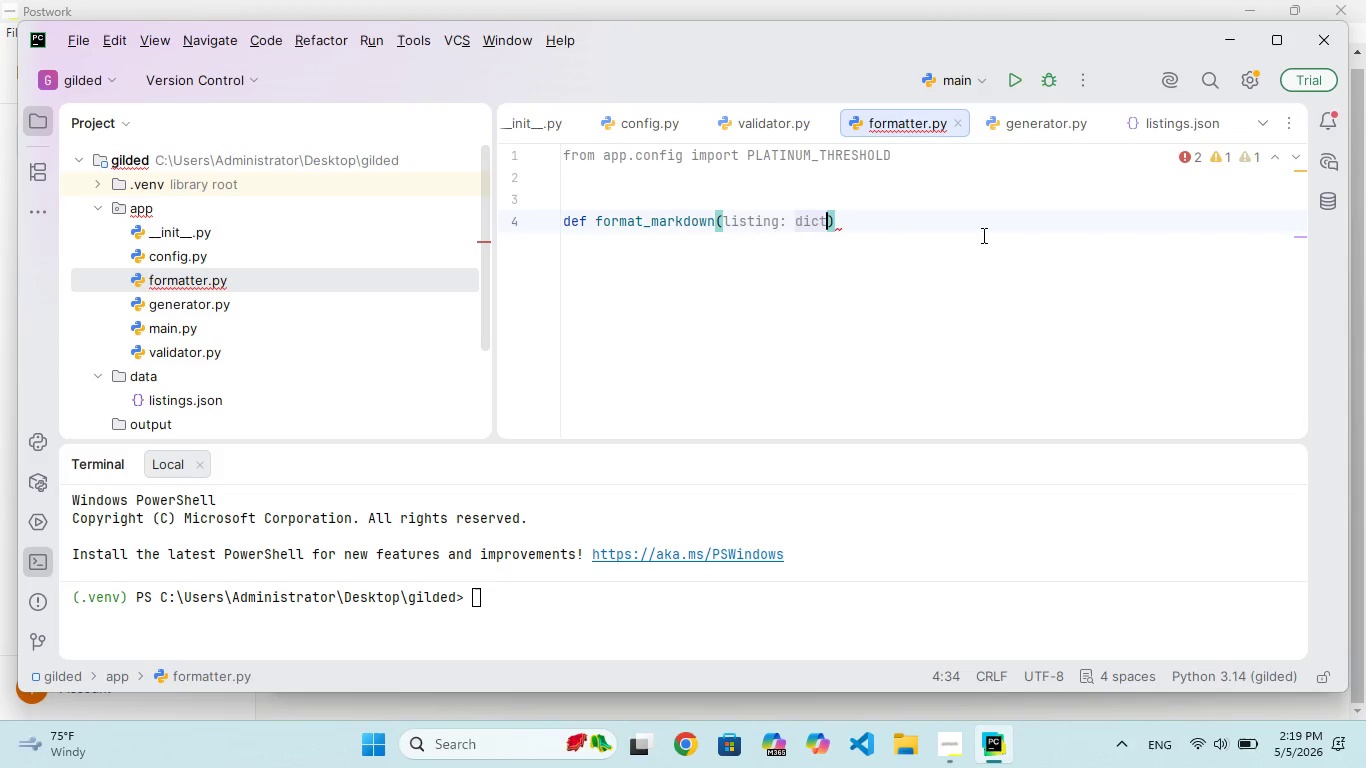 
 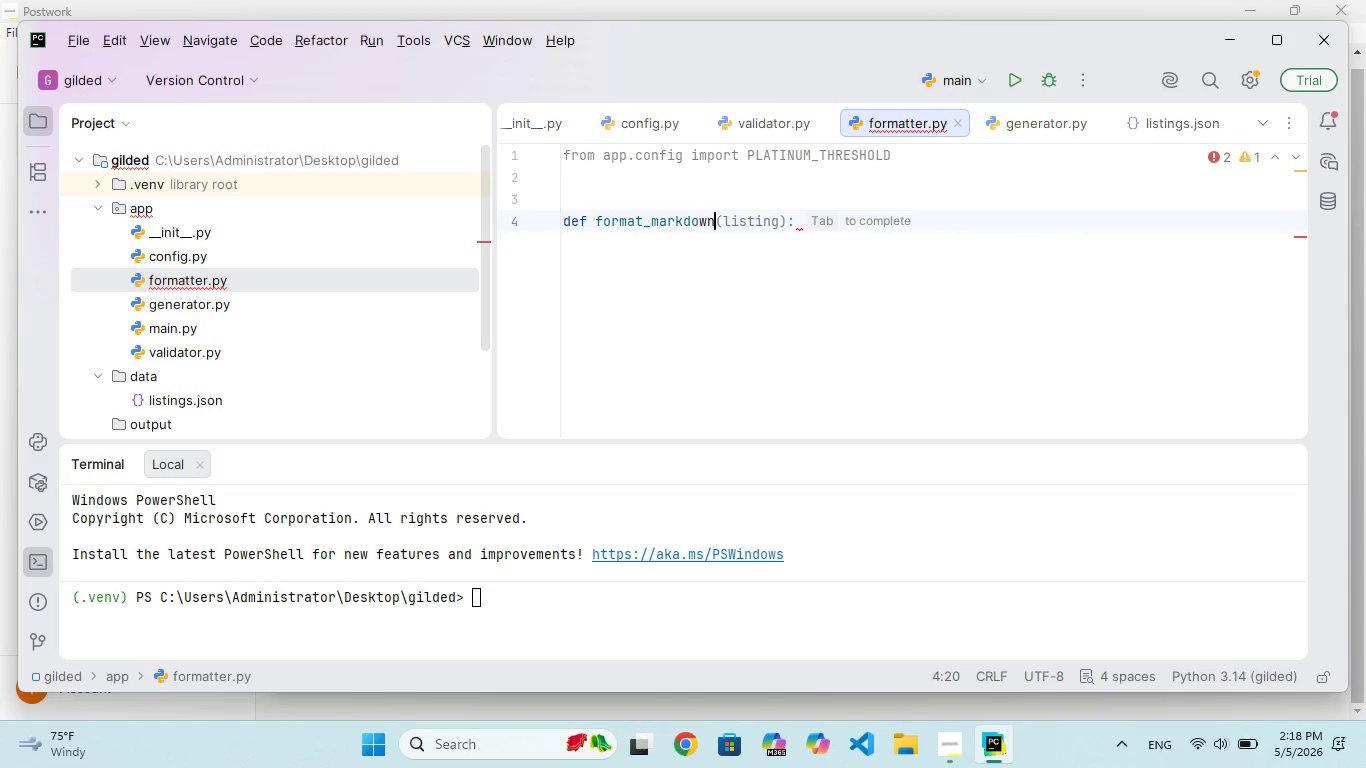 
hold_key(key=Enter, duration=0.42)
 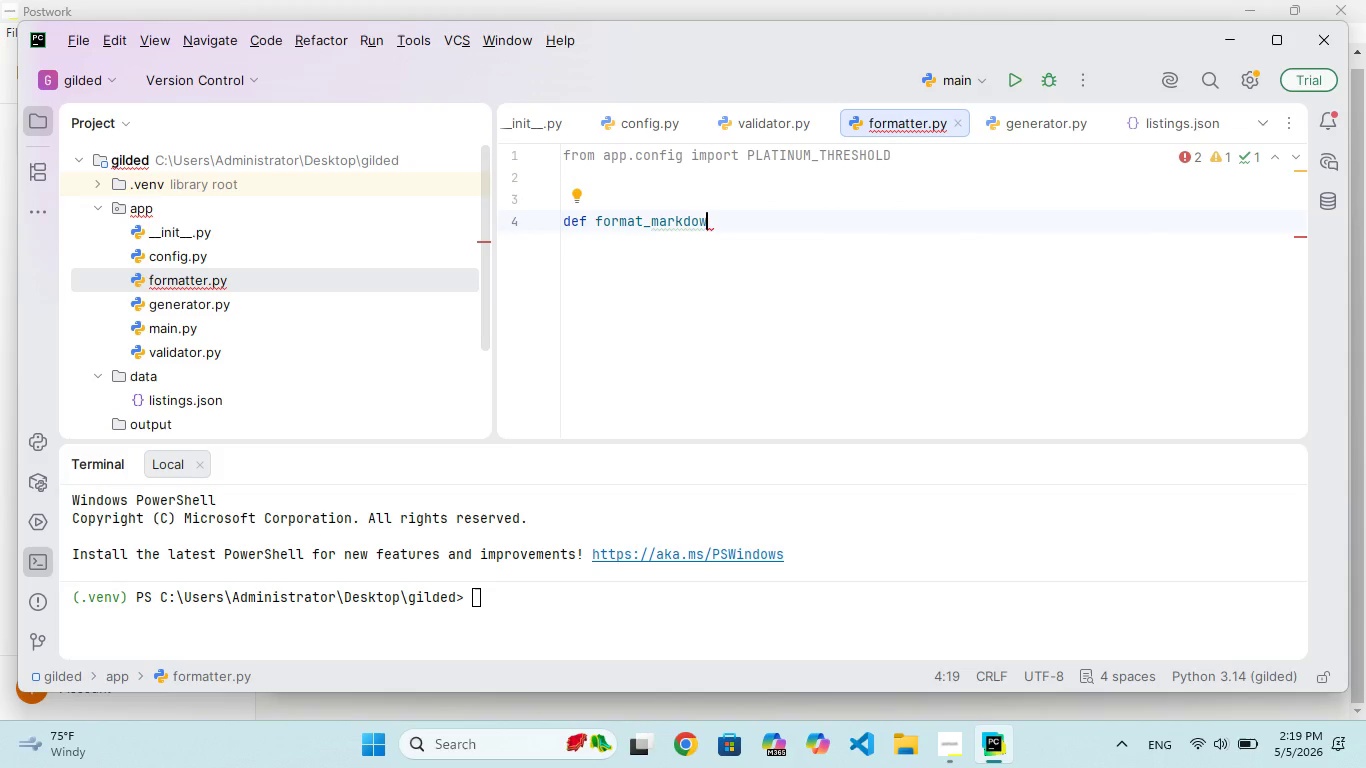 
key(ArrowRight)
 